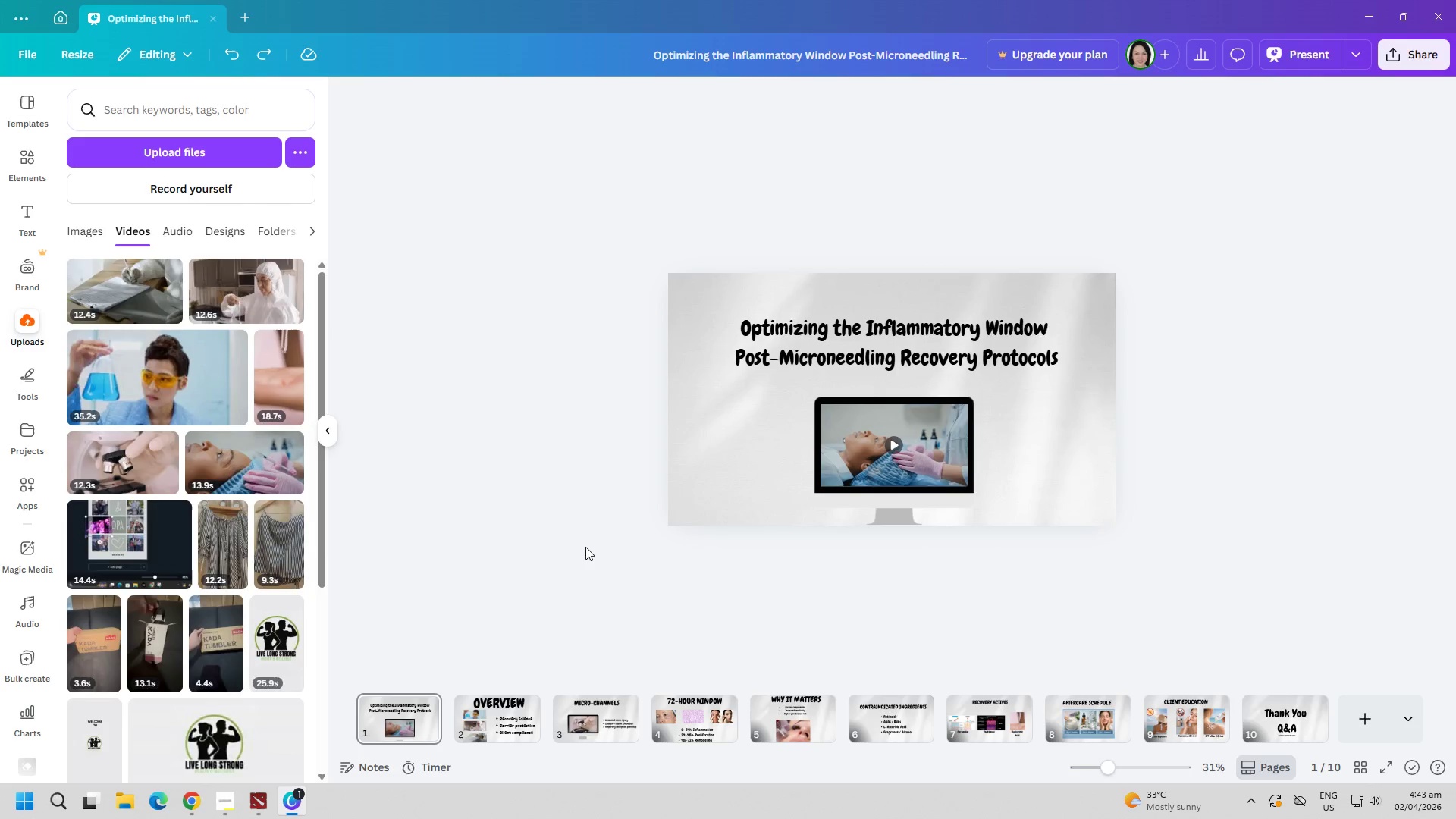 
left_click([670, 701])
 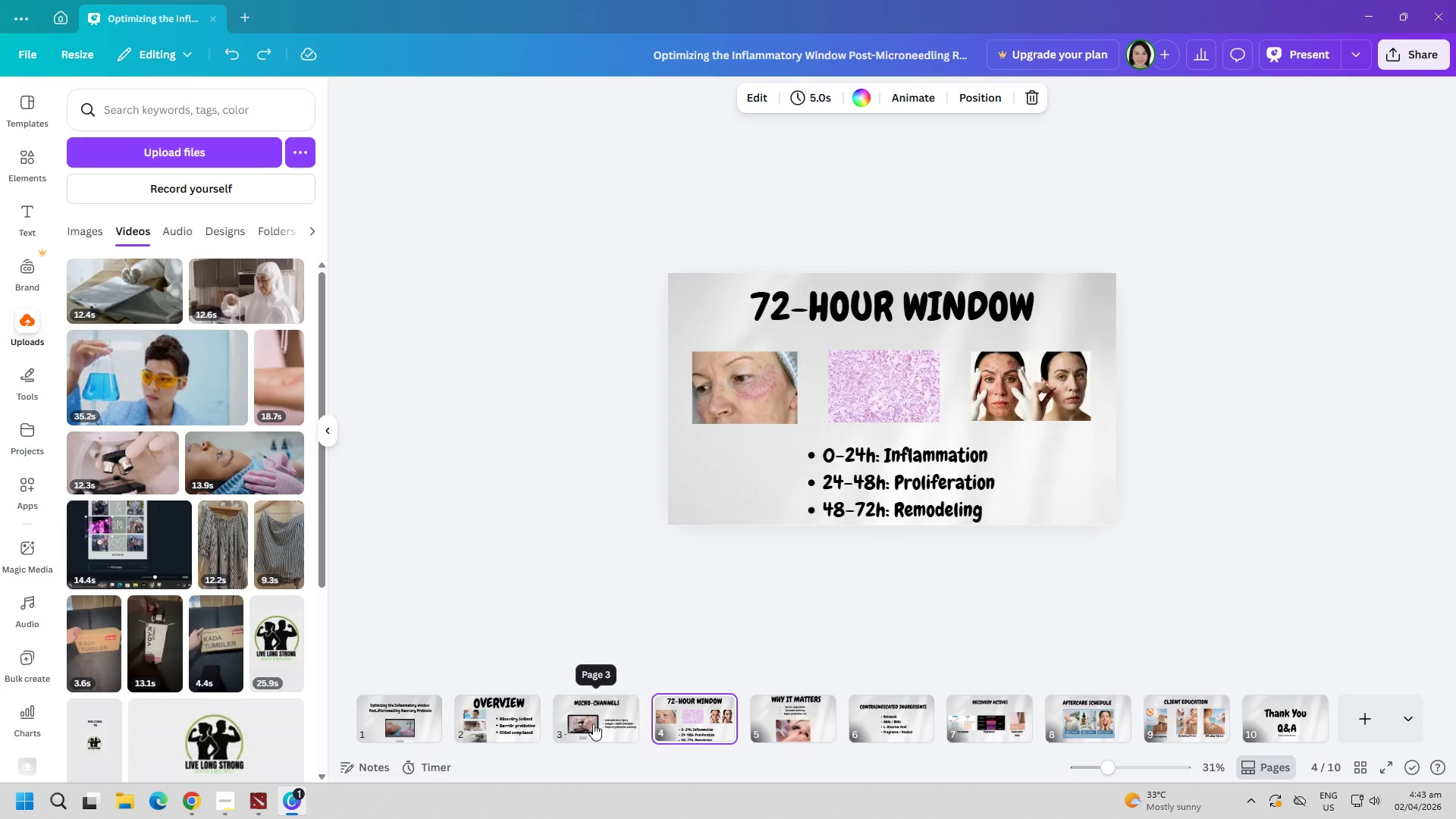 
left_click([593, 723])
 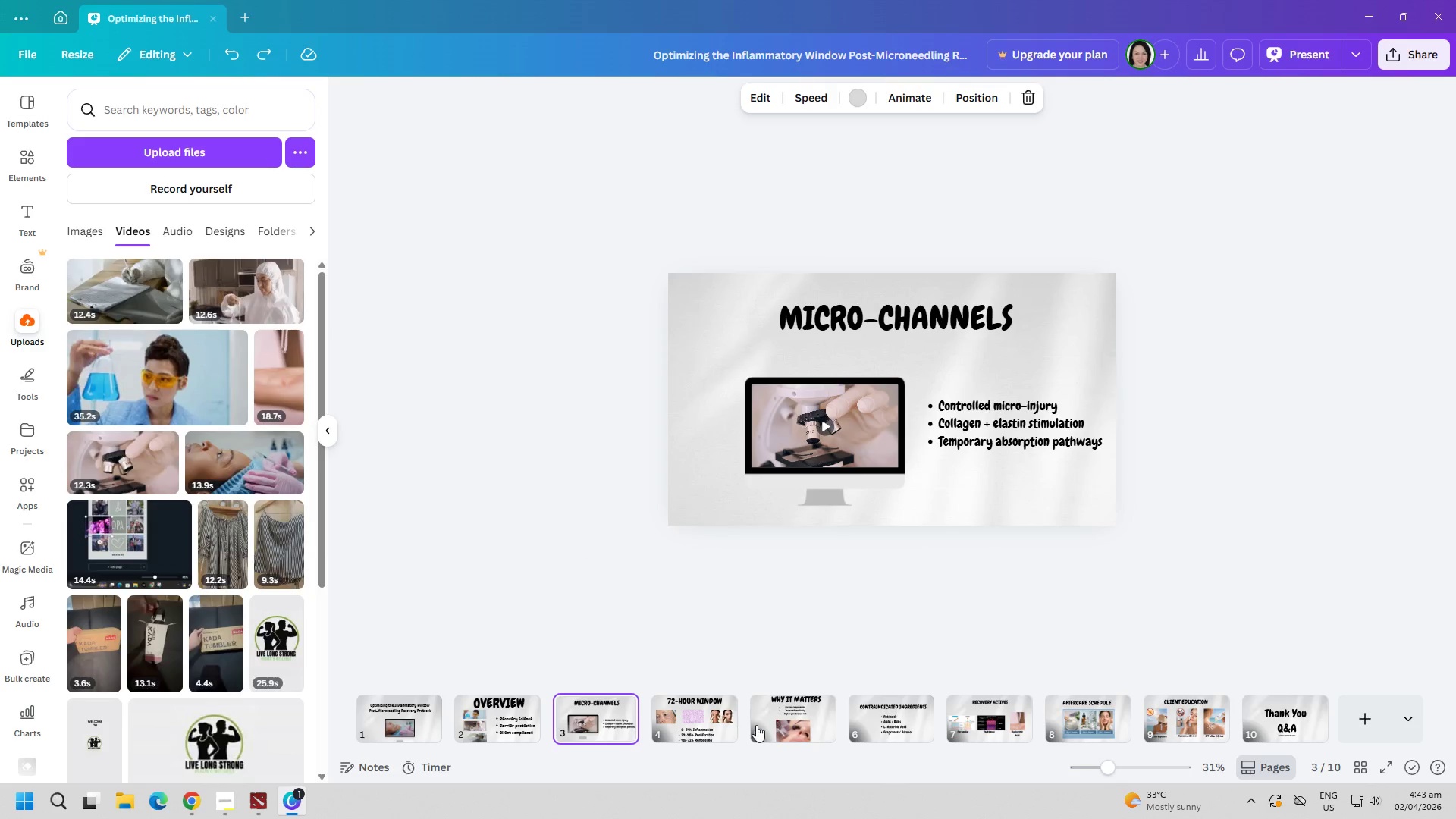 
left_click([790, 720])
 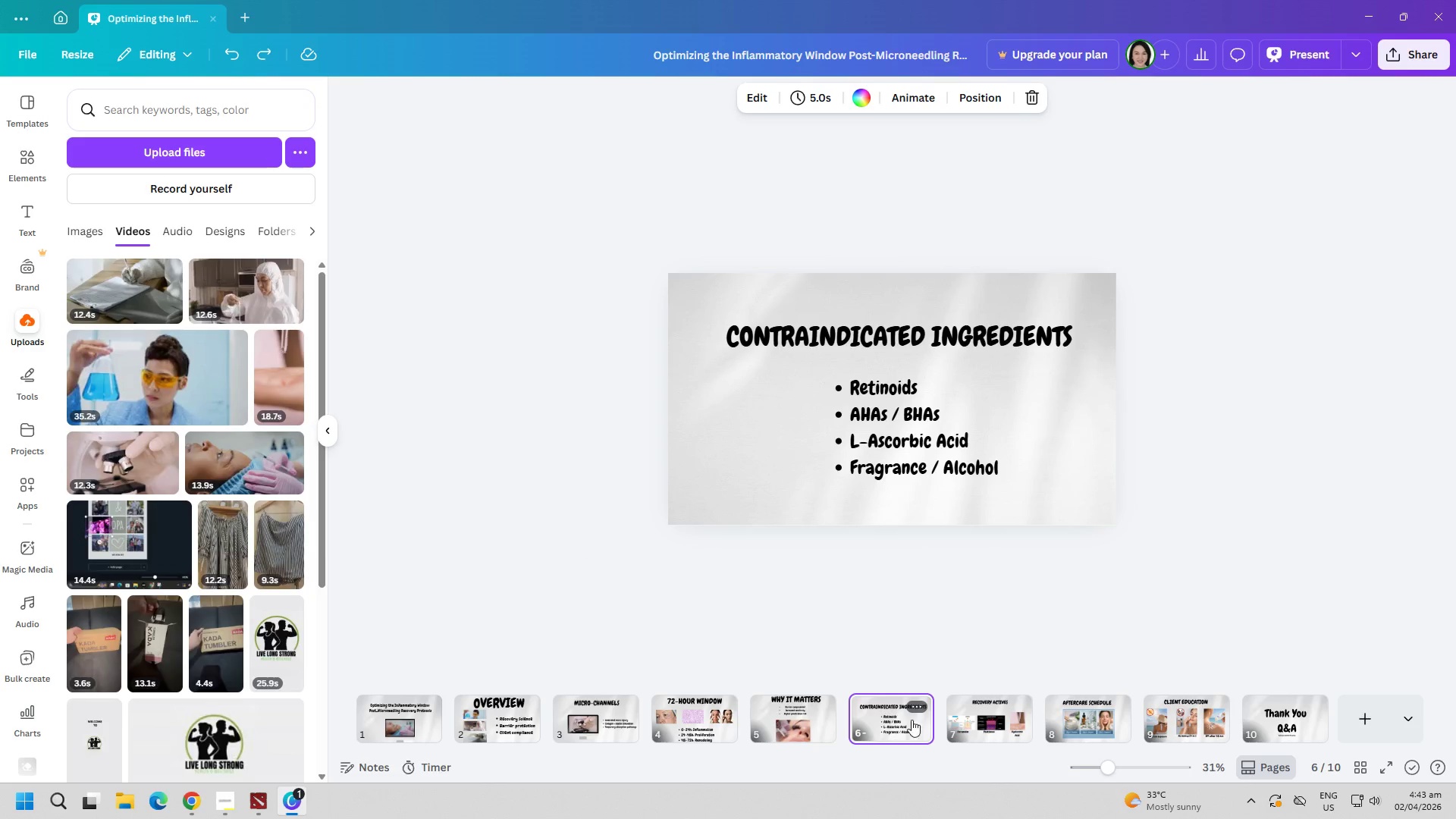 
left_click([973, 713])
 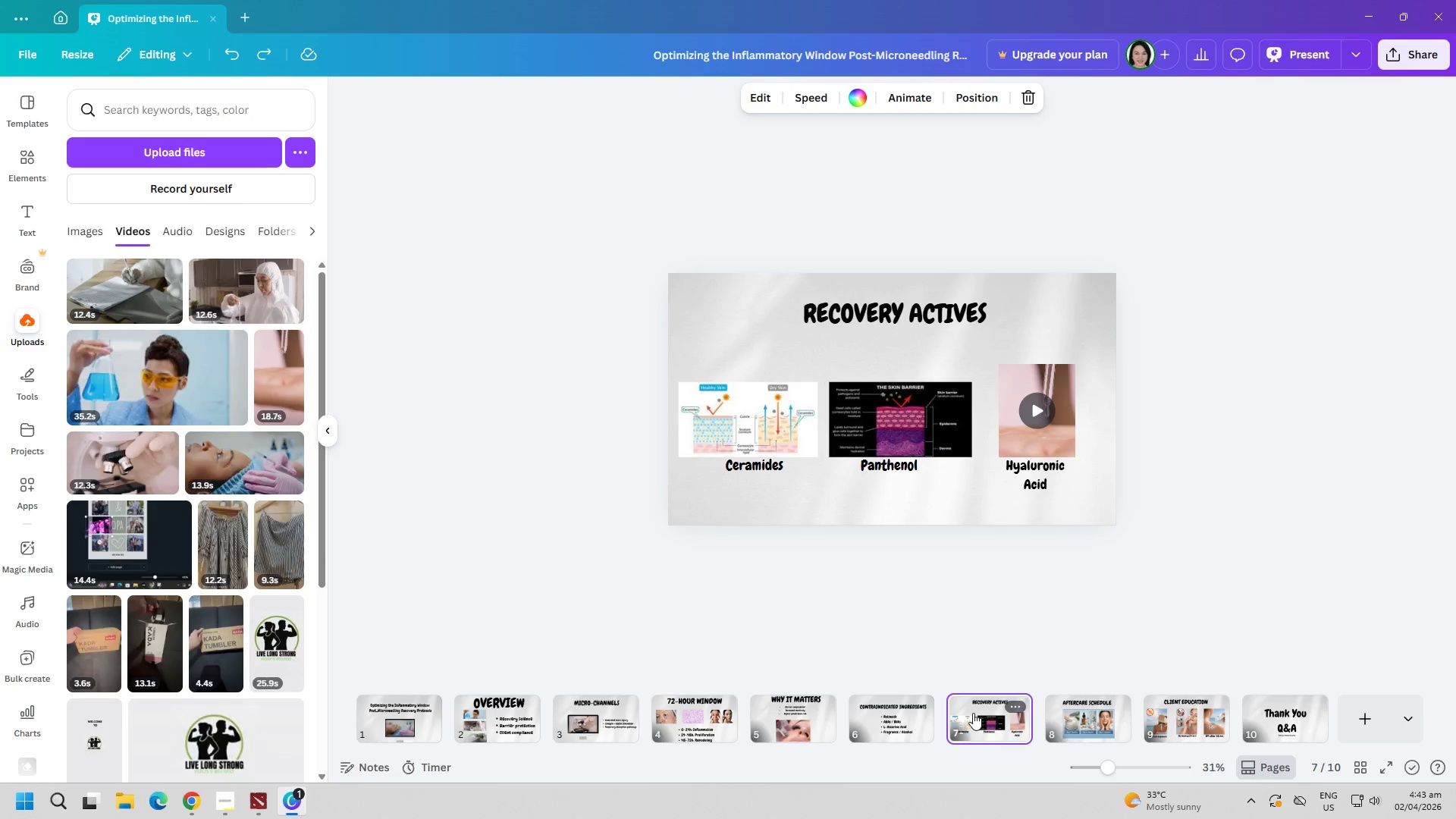 
left_click([901, 507])
 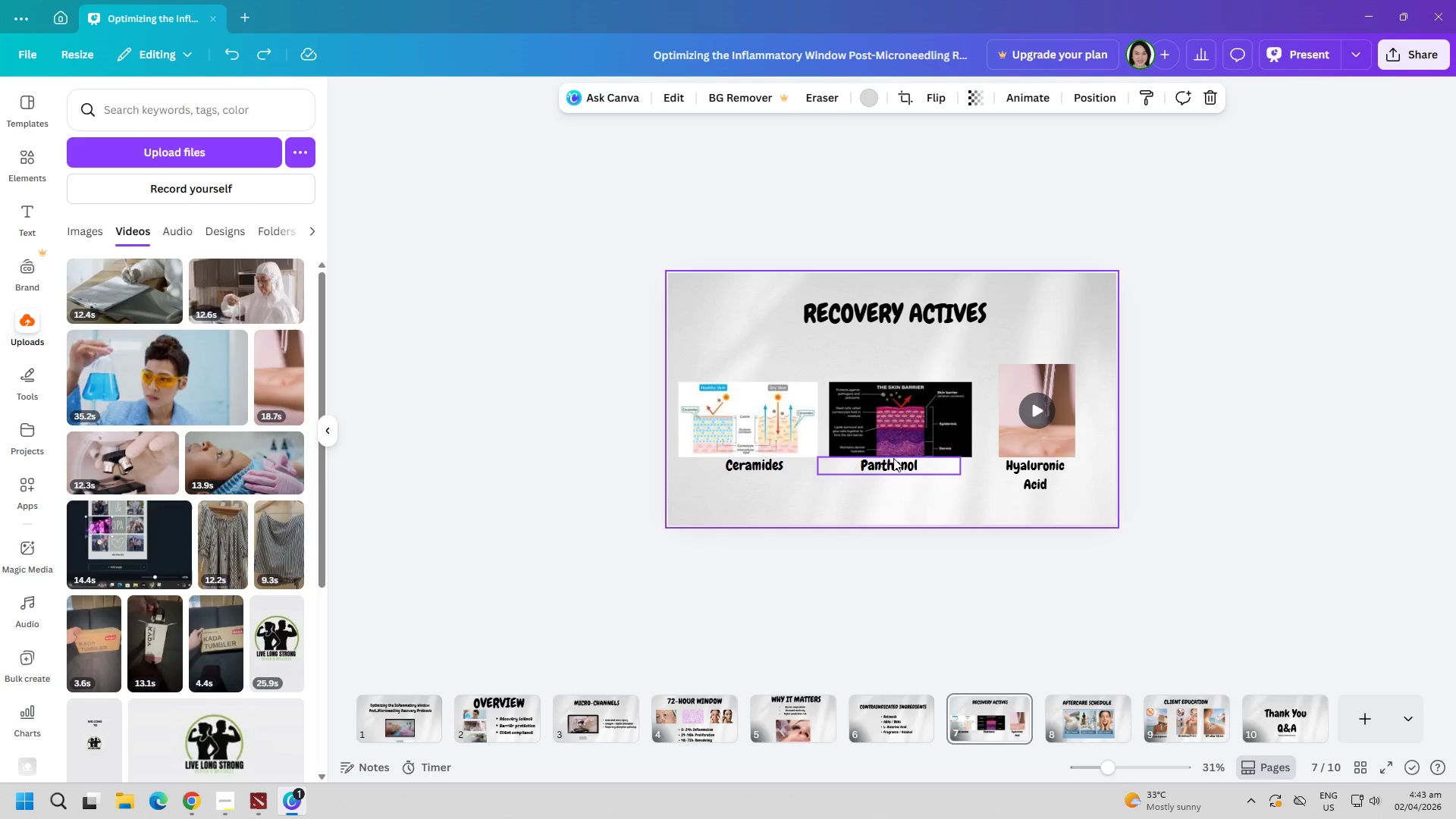 
left_click_drag(start_coordinate=[893, 465], to_coordinate=[902, 465])
 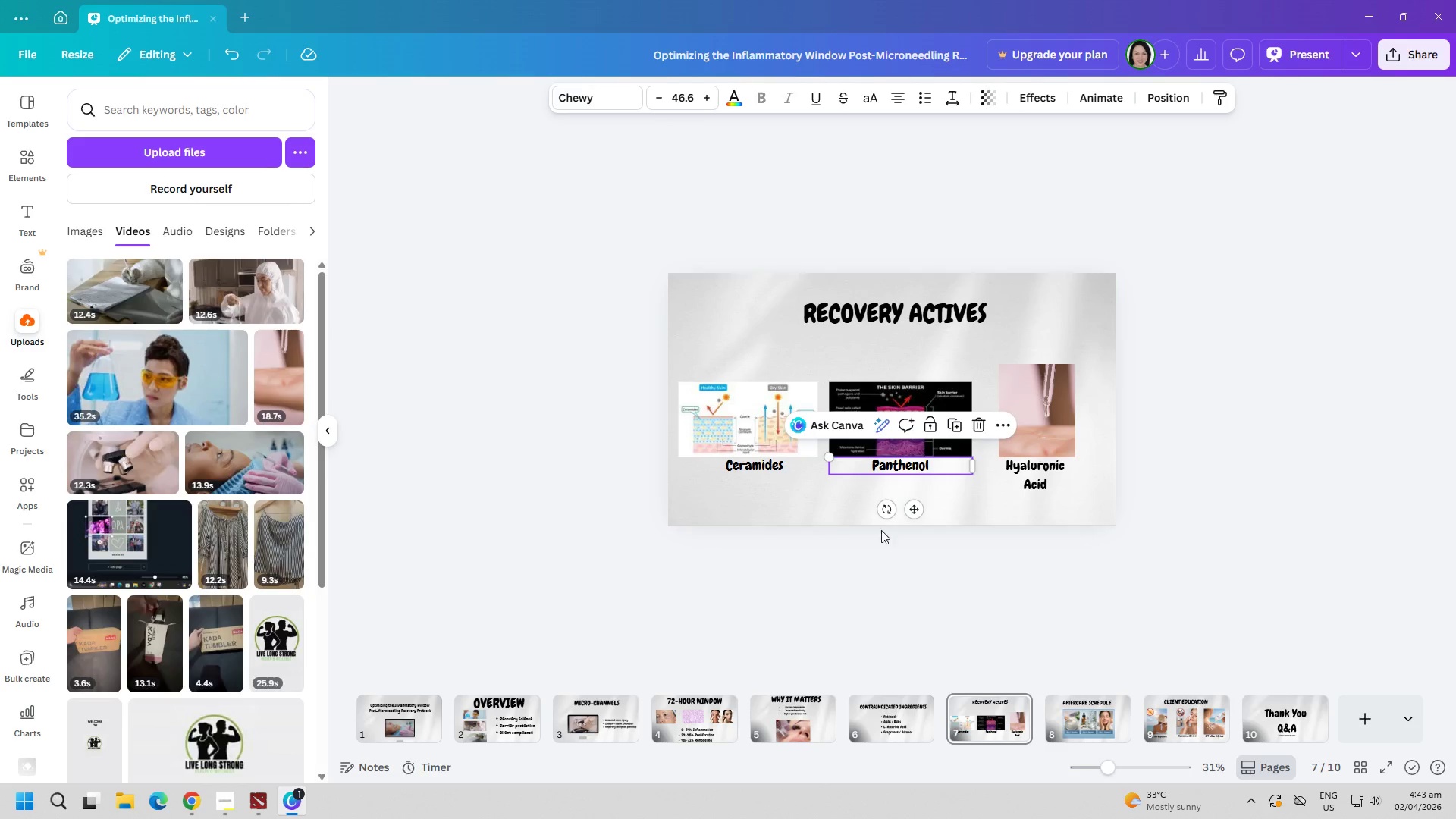 
left_click([854, 578])
 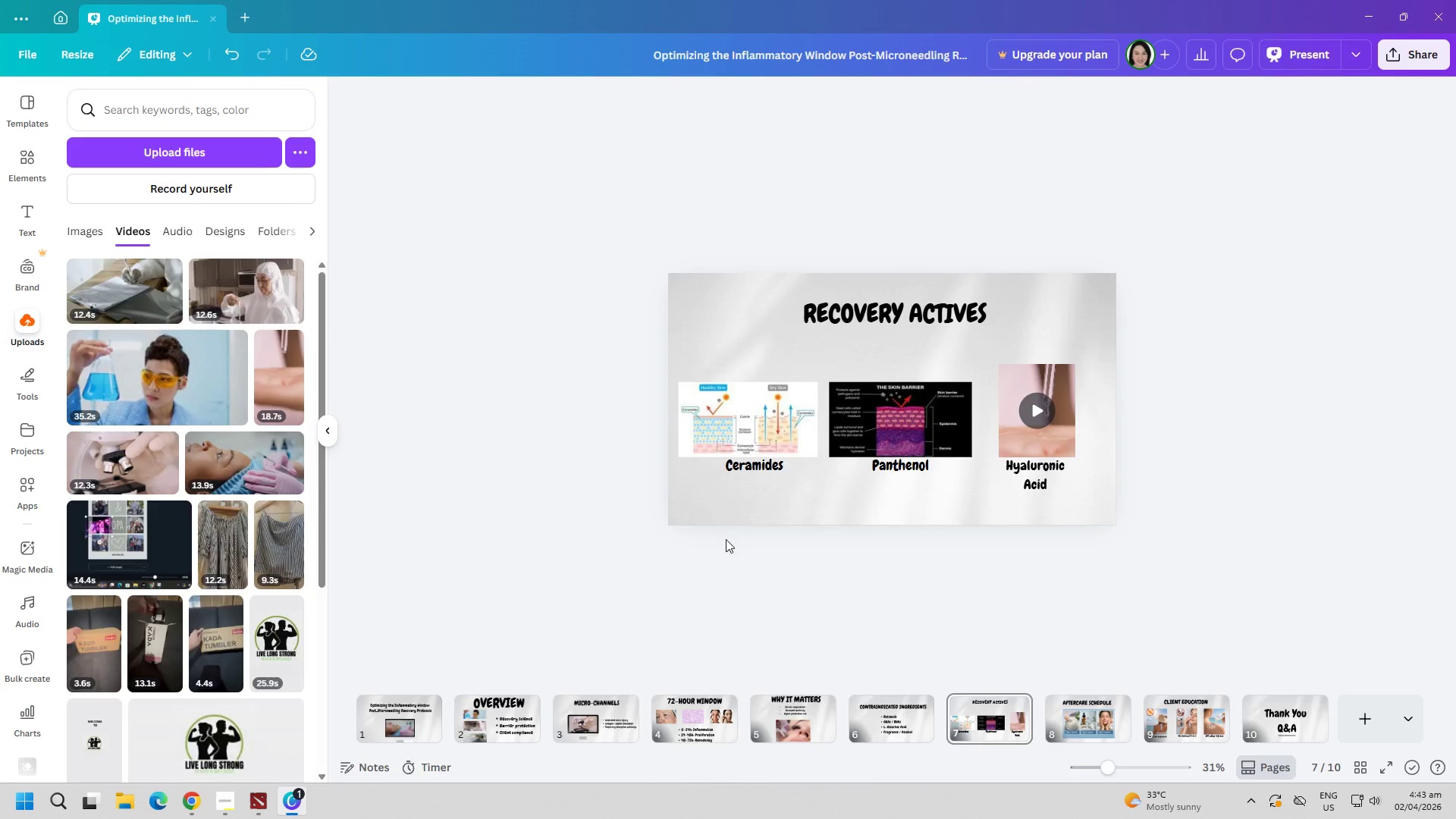 
left_click_drag(start_coordinate=[764, 469], to_coordinate=[760, 470])
 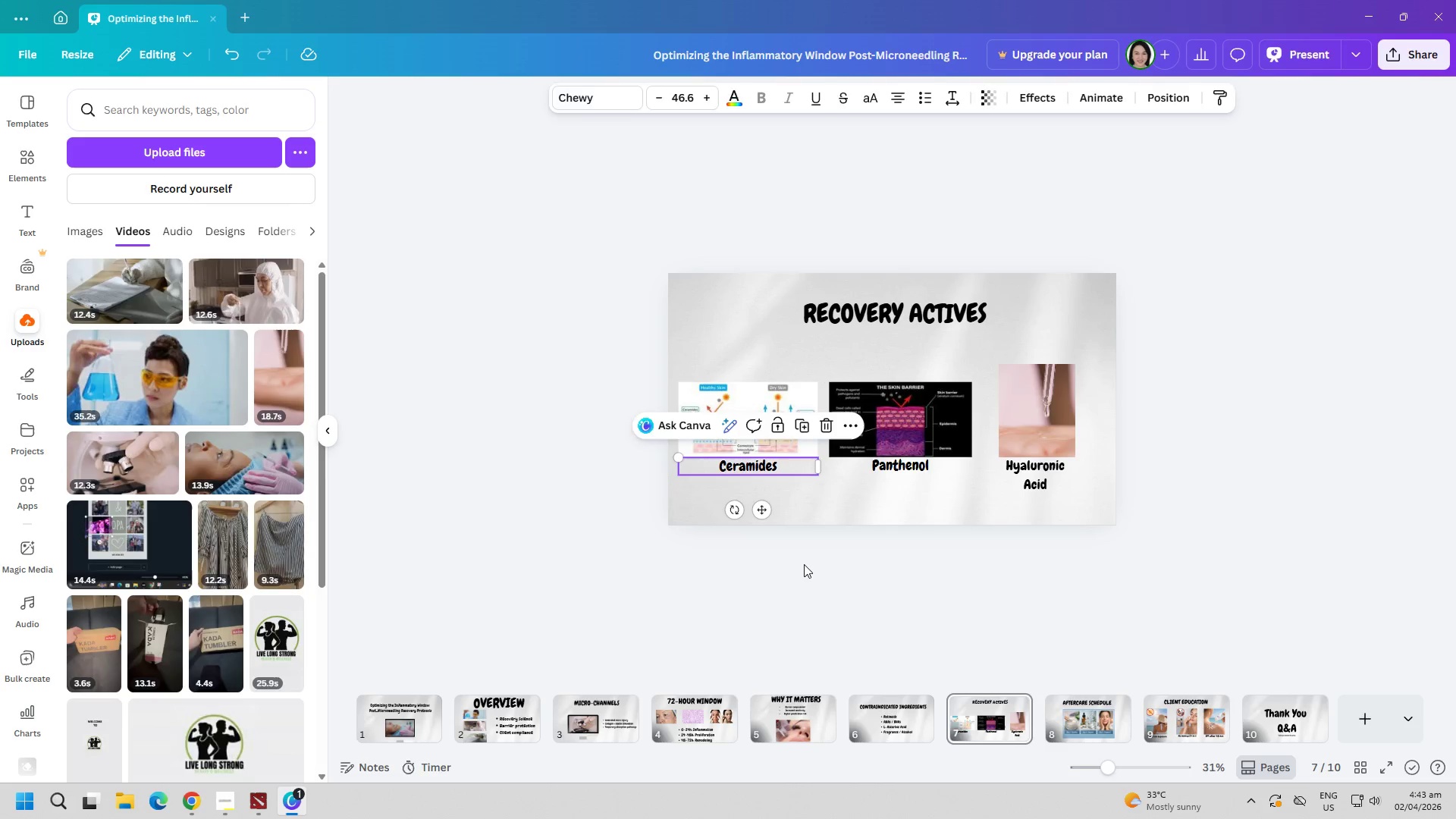 
left_click([804, 564])
 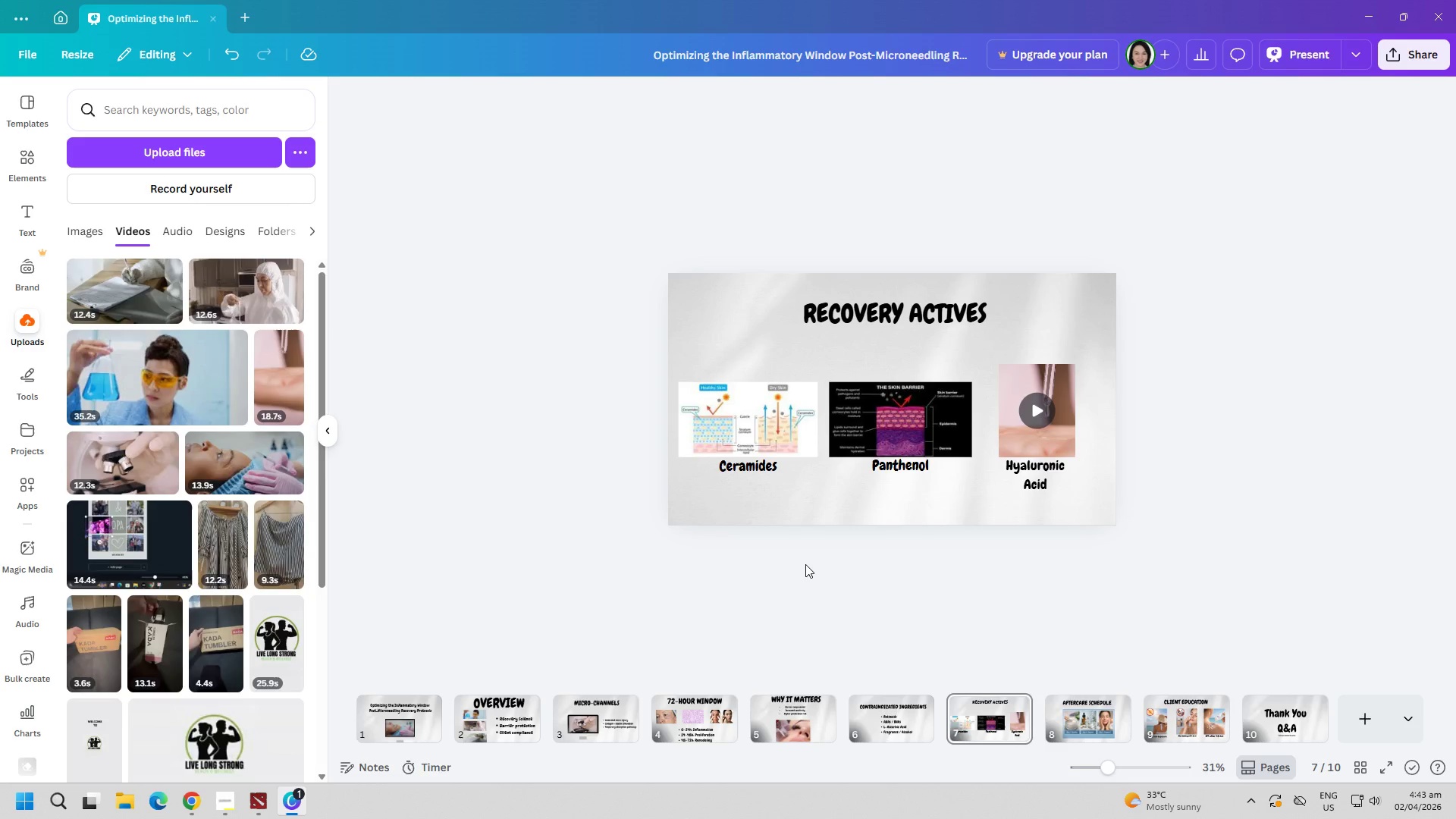 
wait(5.81)
 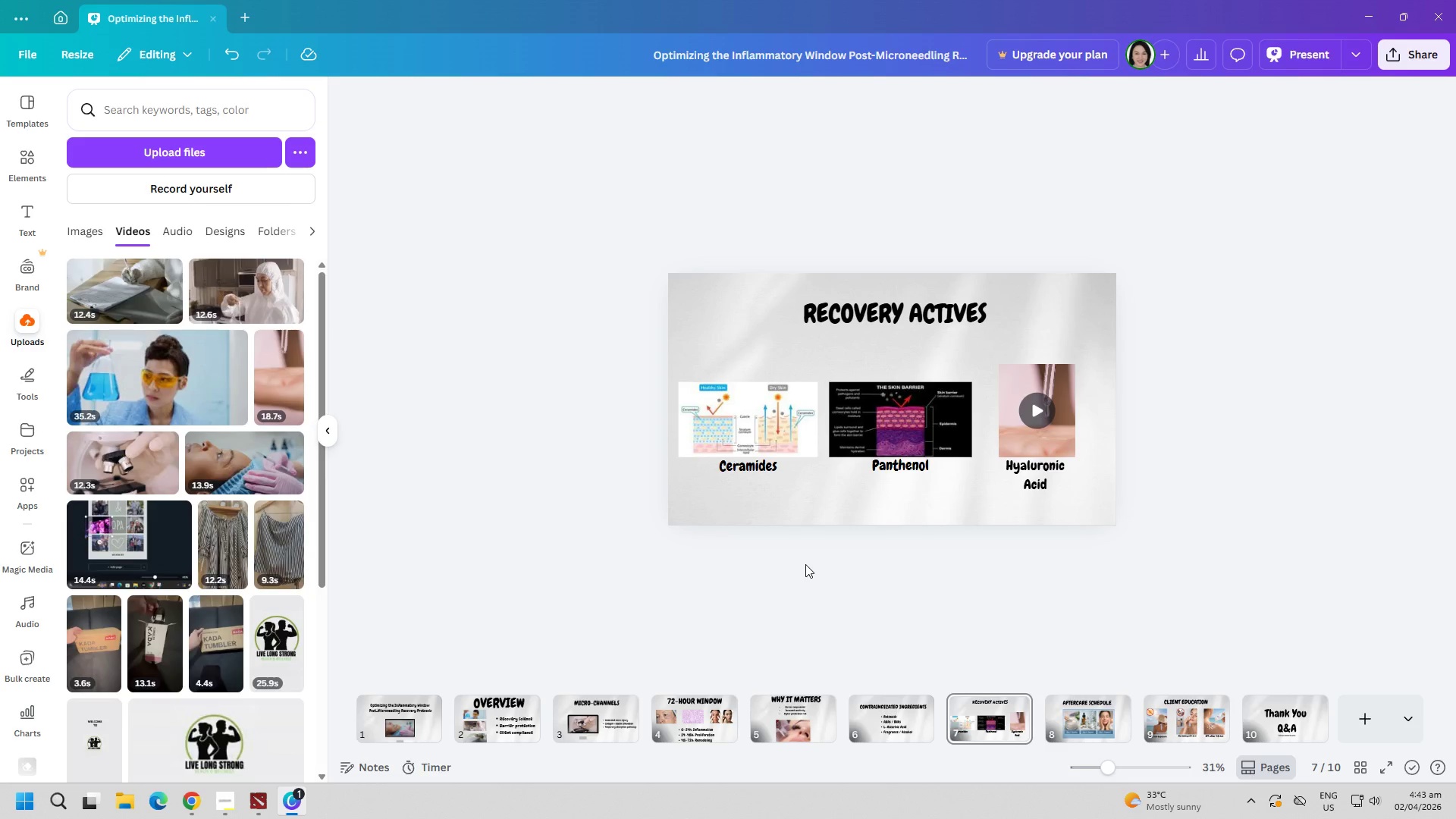 
left_click_drag(start_coordinate=[1043, 483], to_coordinate=[1048, 483])
 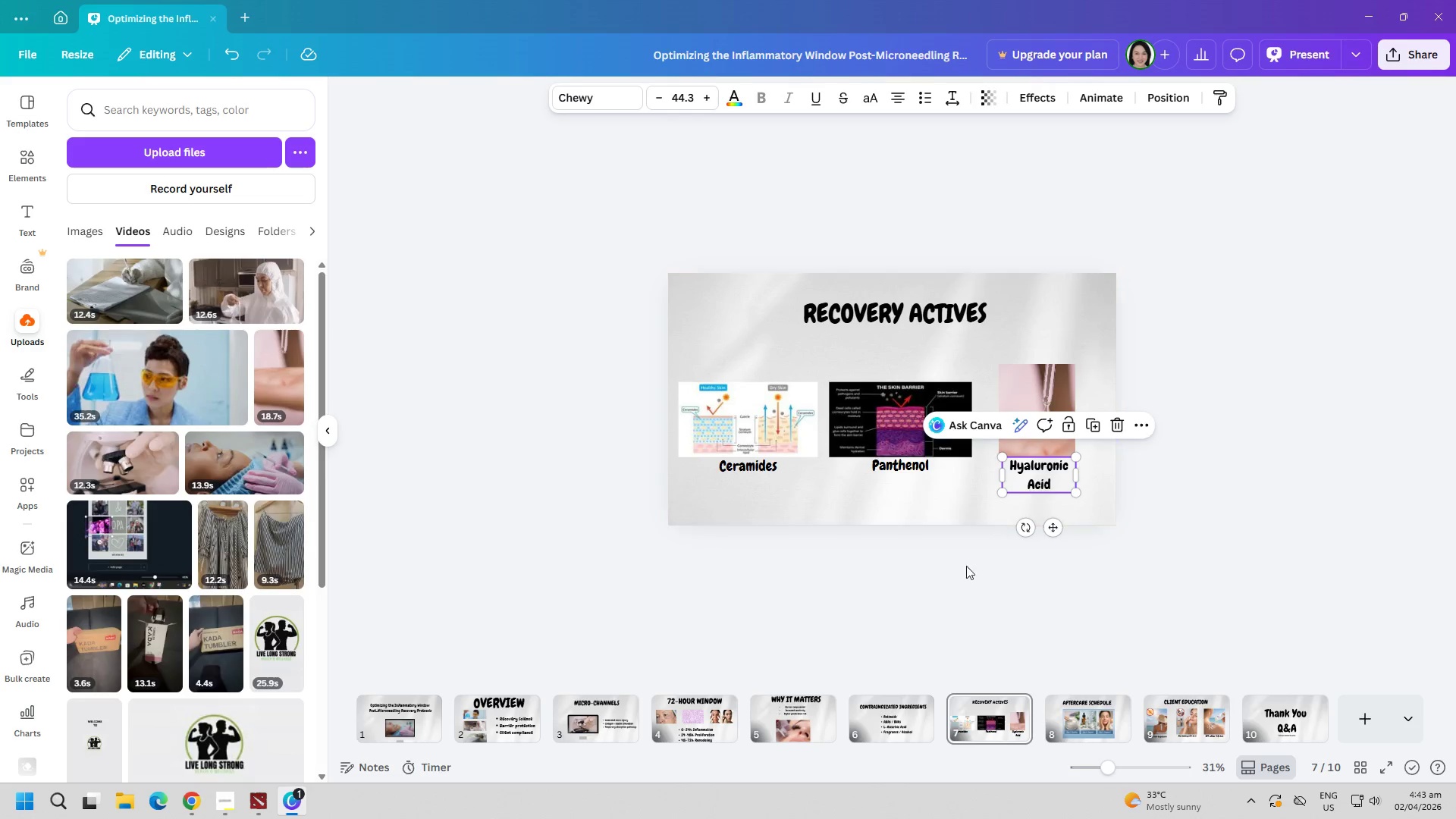 
left_click([959, 576])
 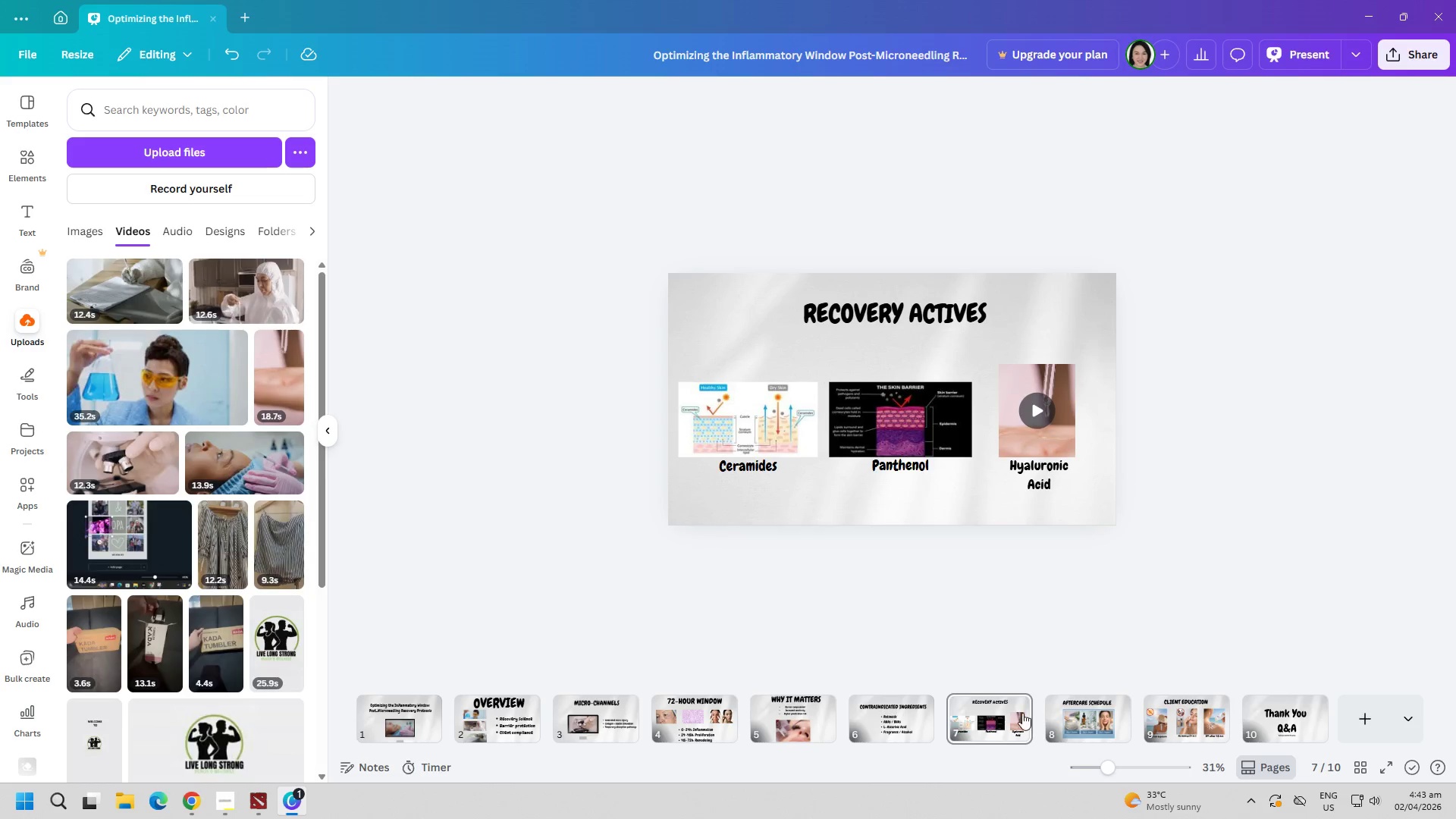 
left_click([1087, 716])
 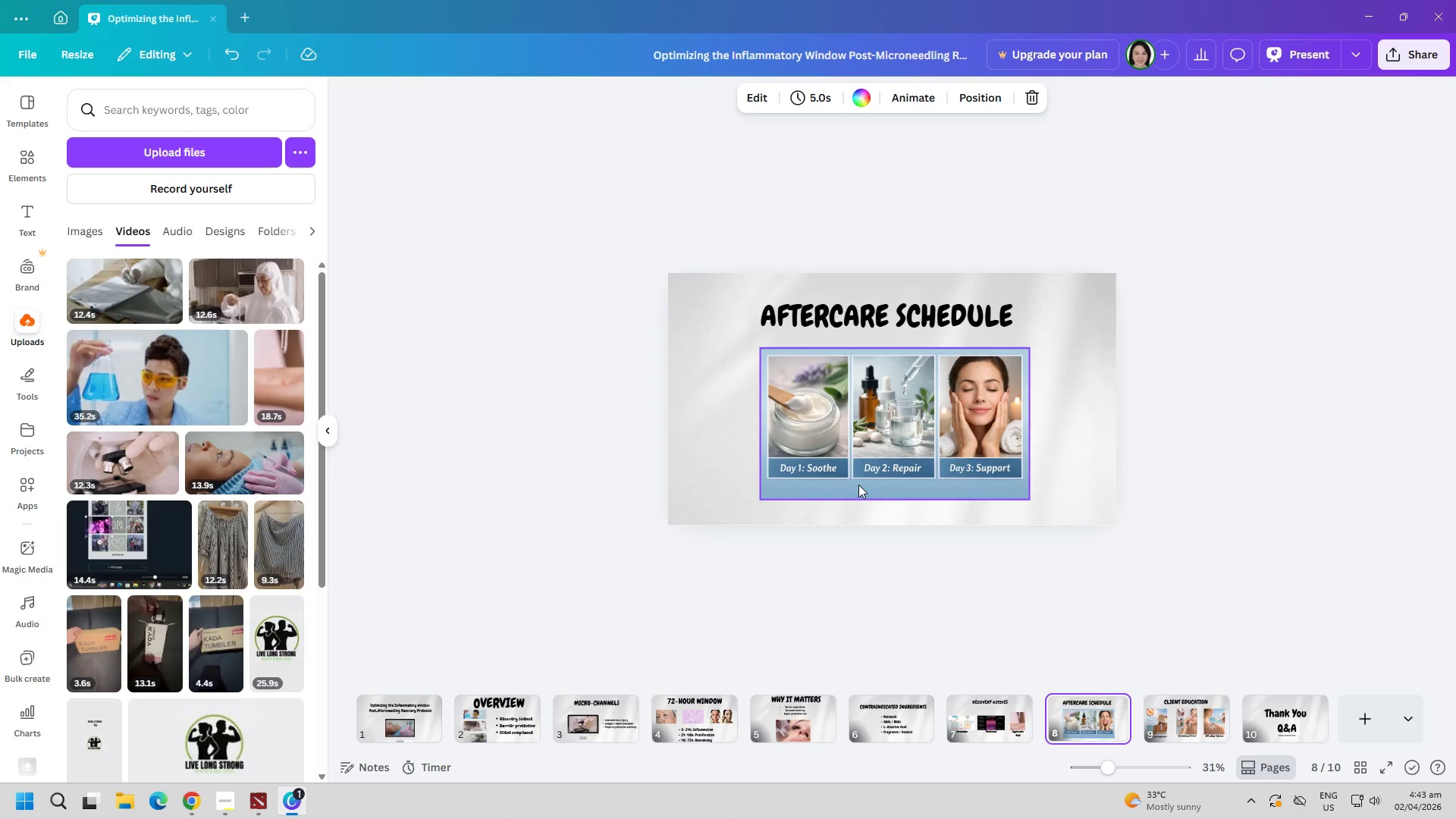 
left_click([868, 474])
 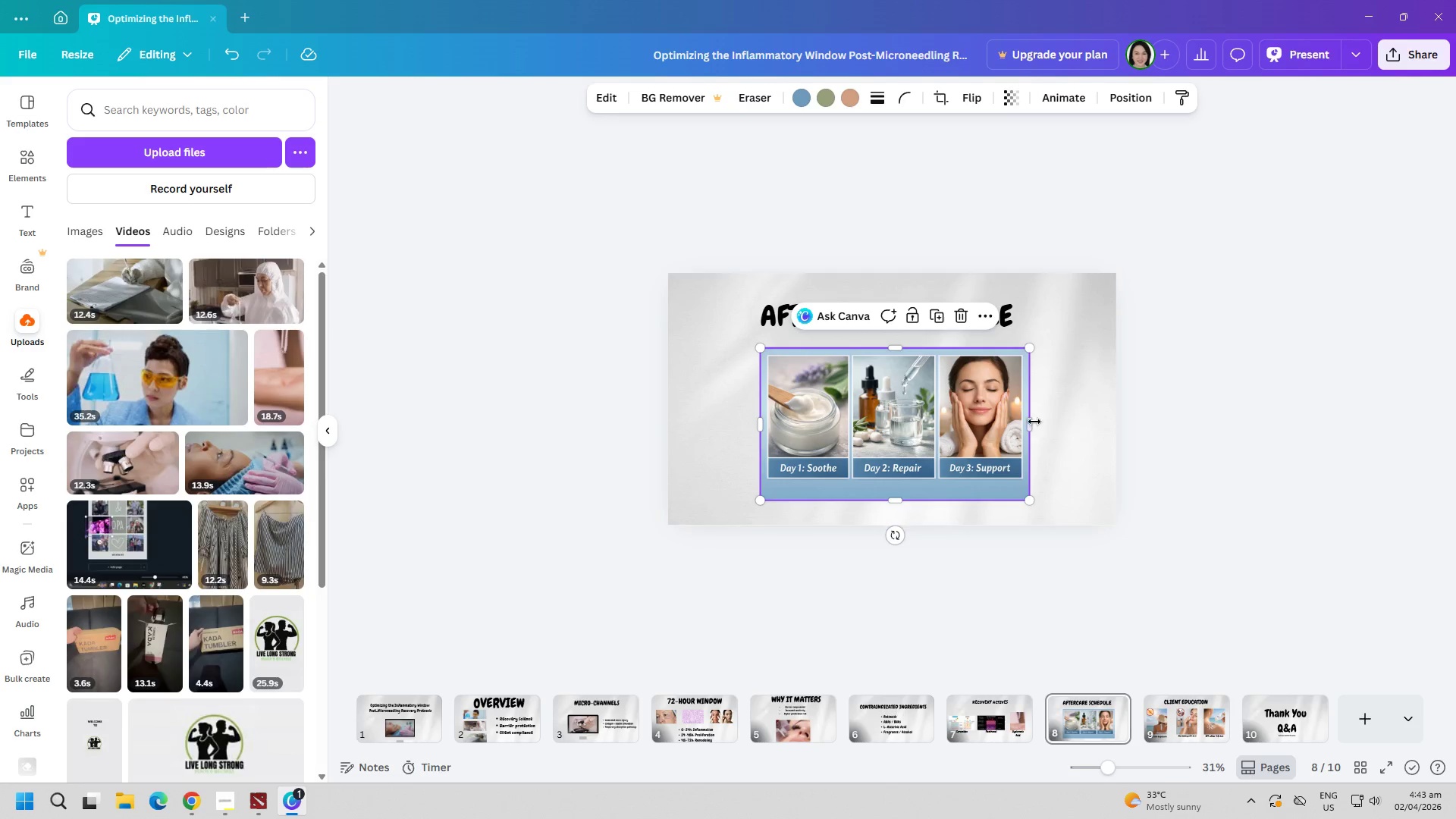 
left_click_drag(start_coordinate=[1031, 422], to_coordinate=[1059, 429])
 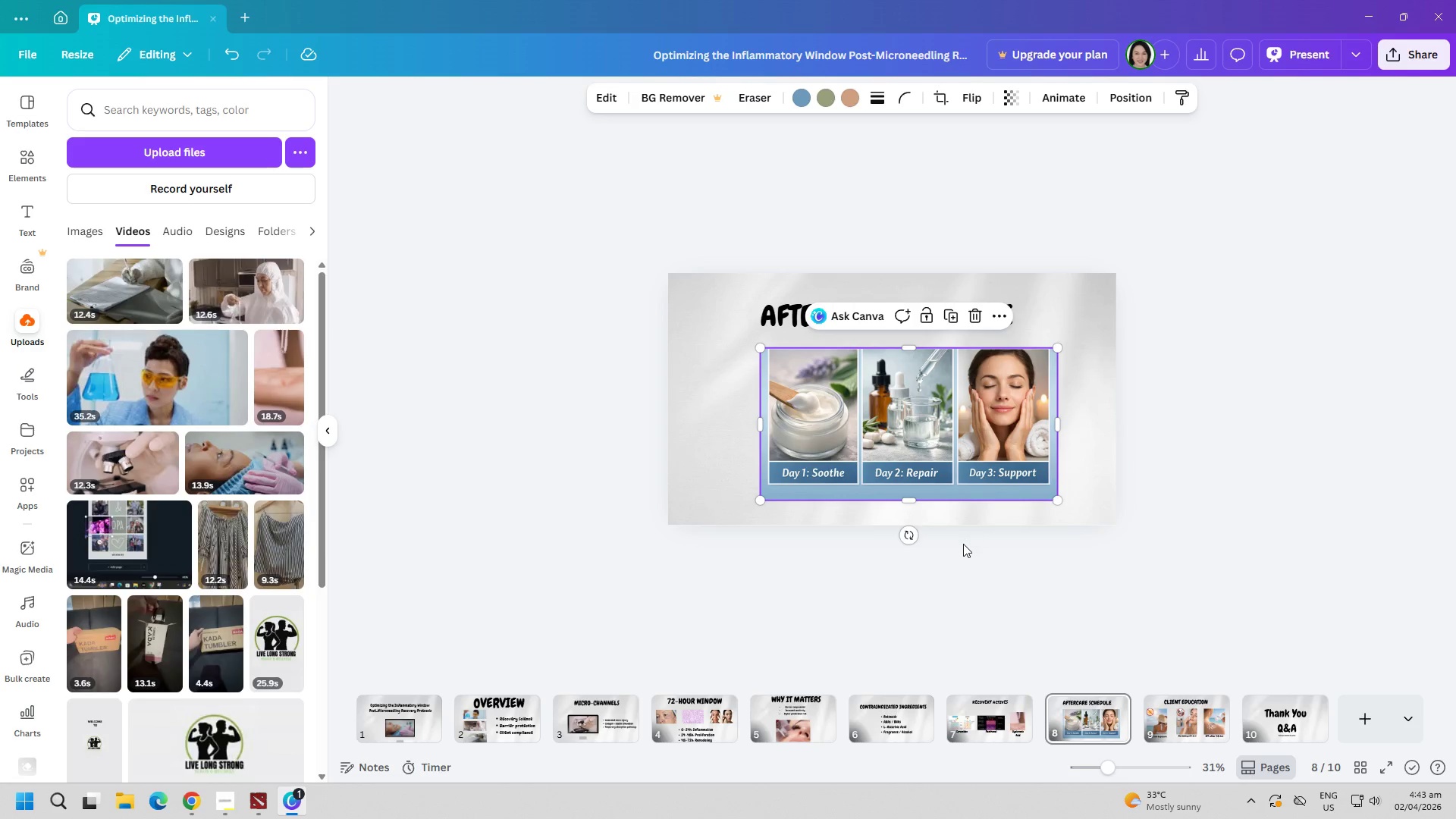 
left_click([963, 544])
 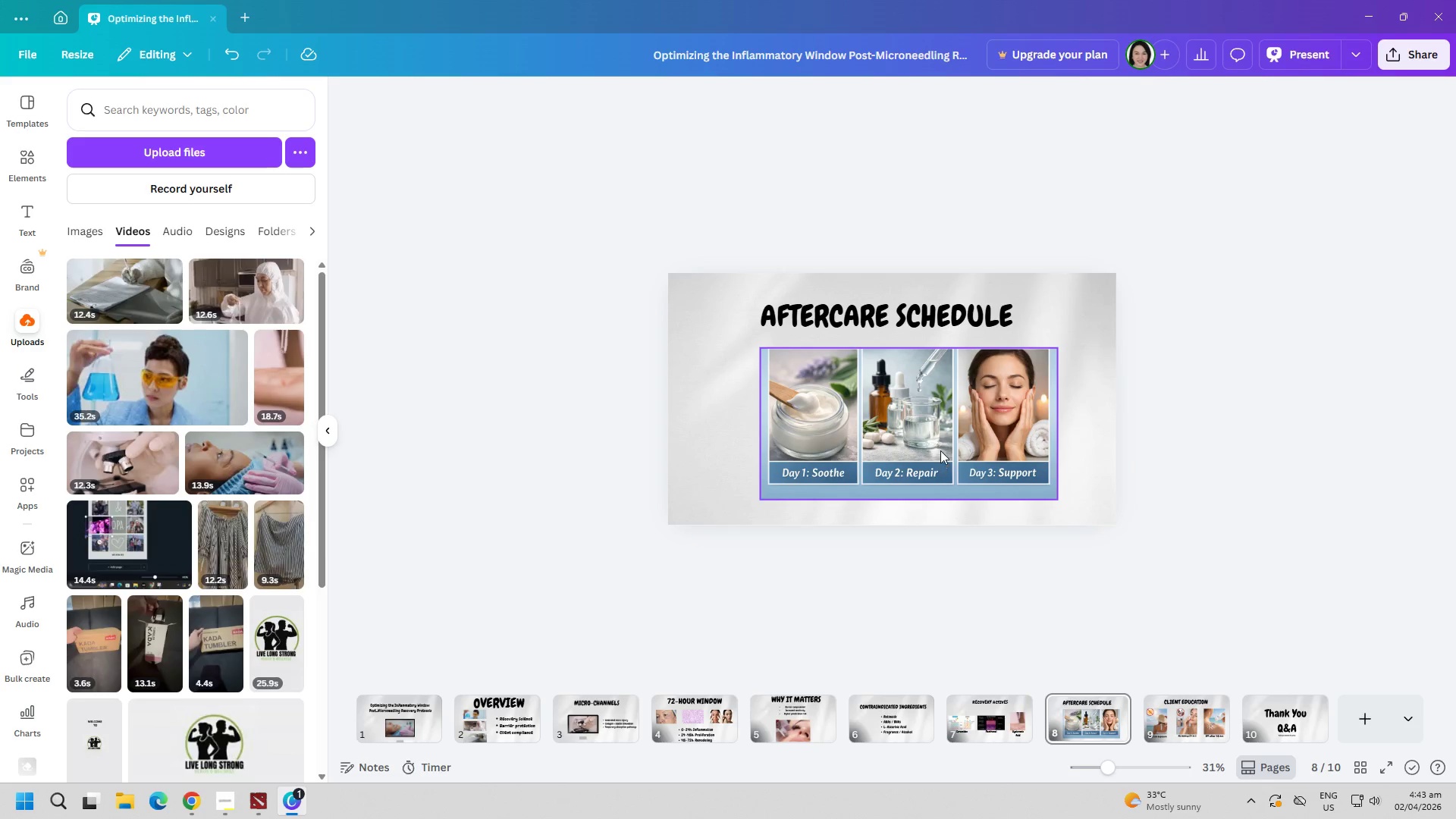 
left_click_drag(start_coordinate=[942, 444], to_coordinate=[925, 444])
 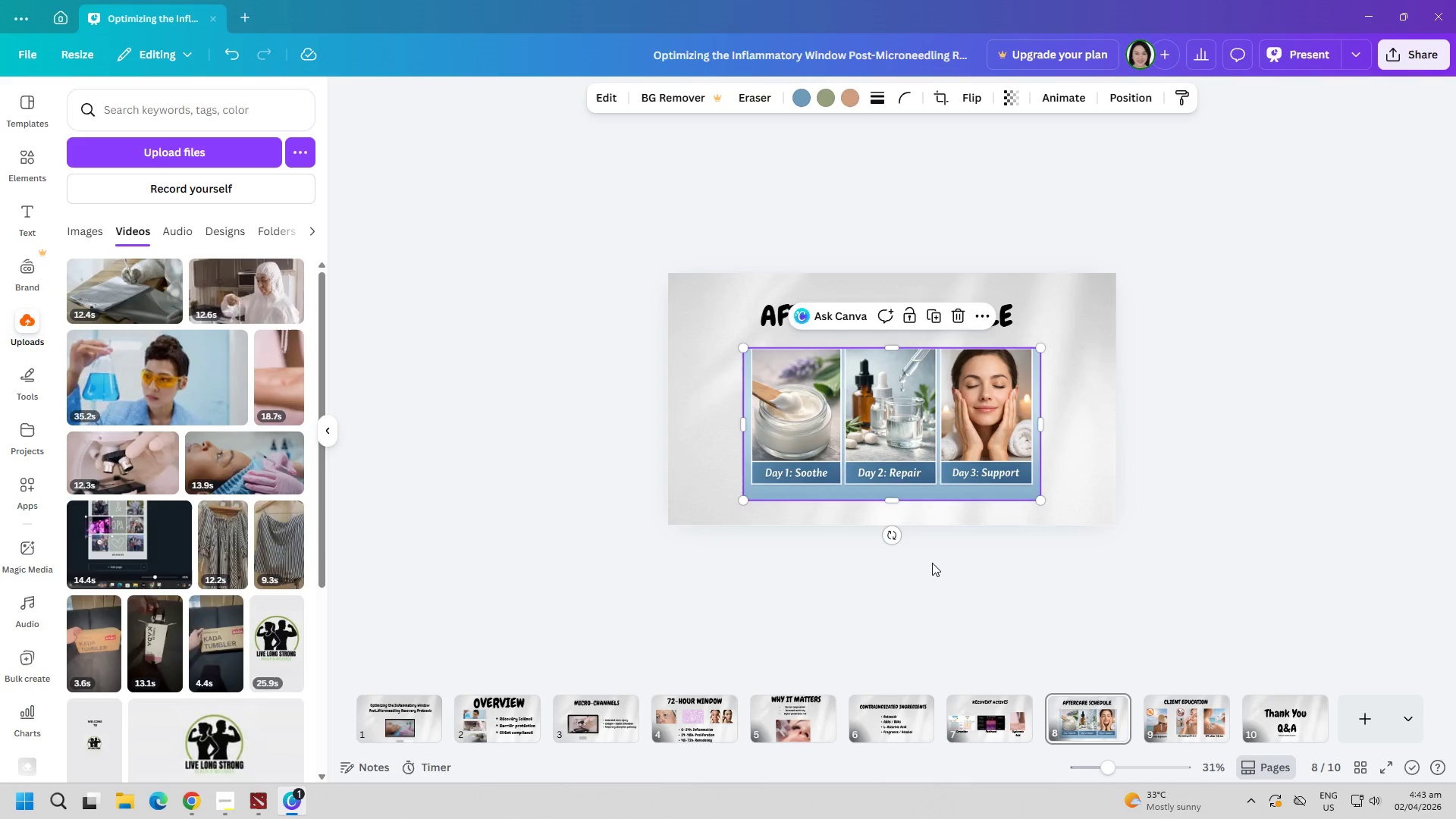 
left_click([932, 564])
 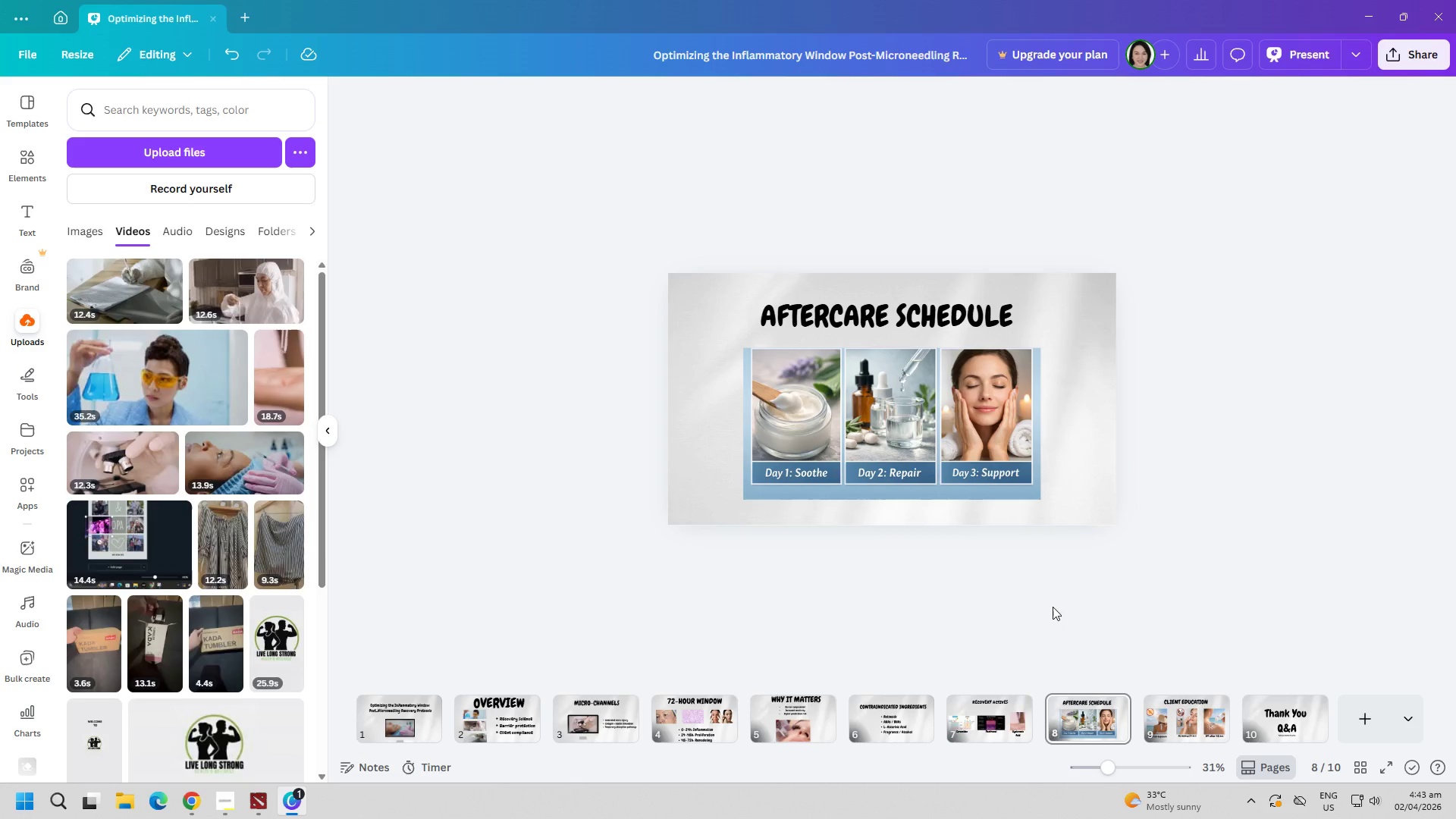 
left_click([1188, 725])
 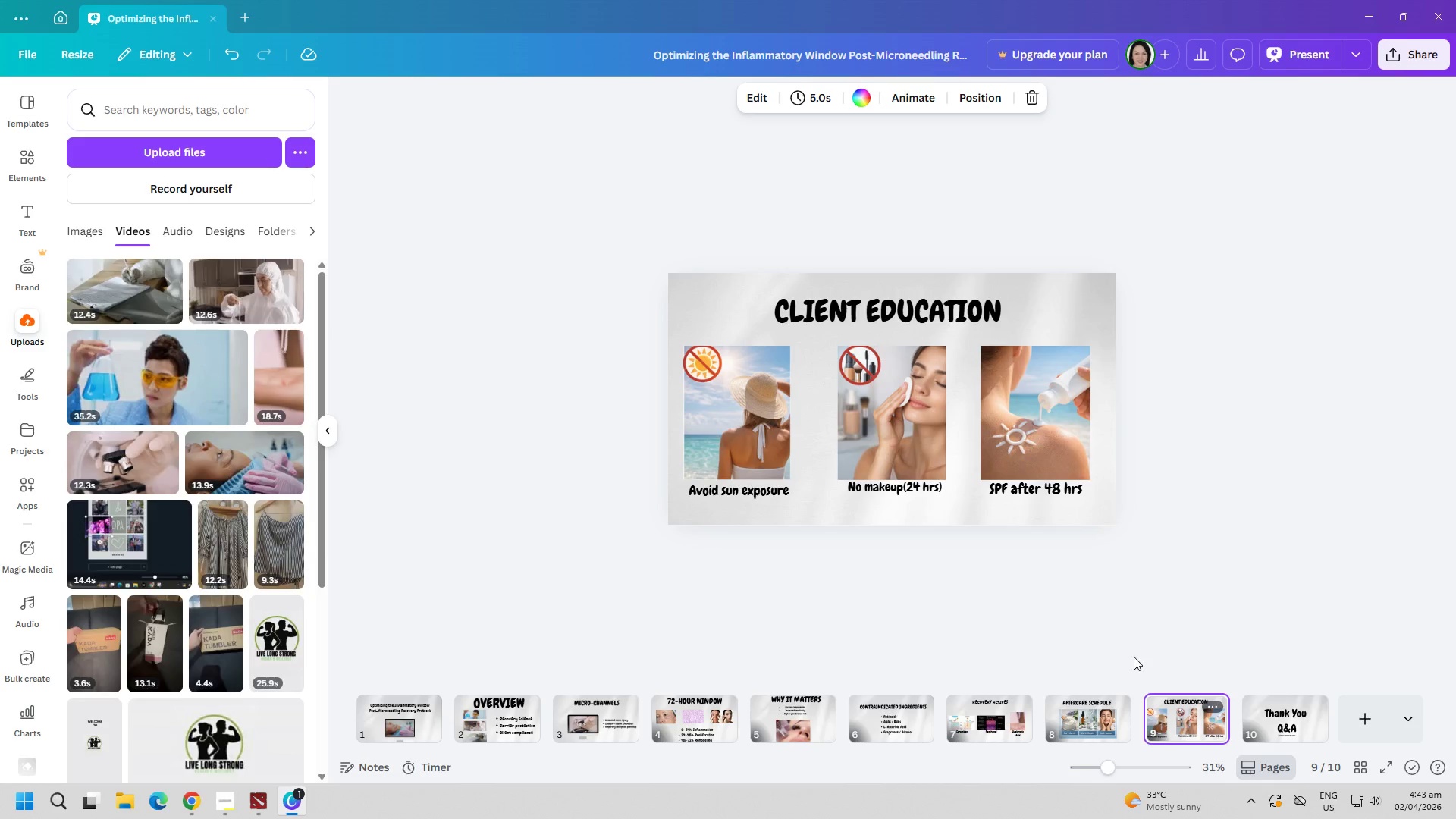 
left_click([934, 394])
 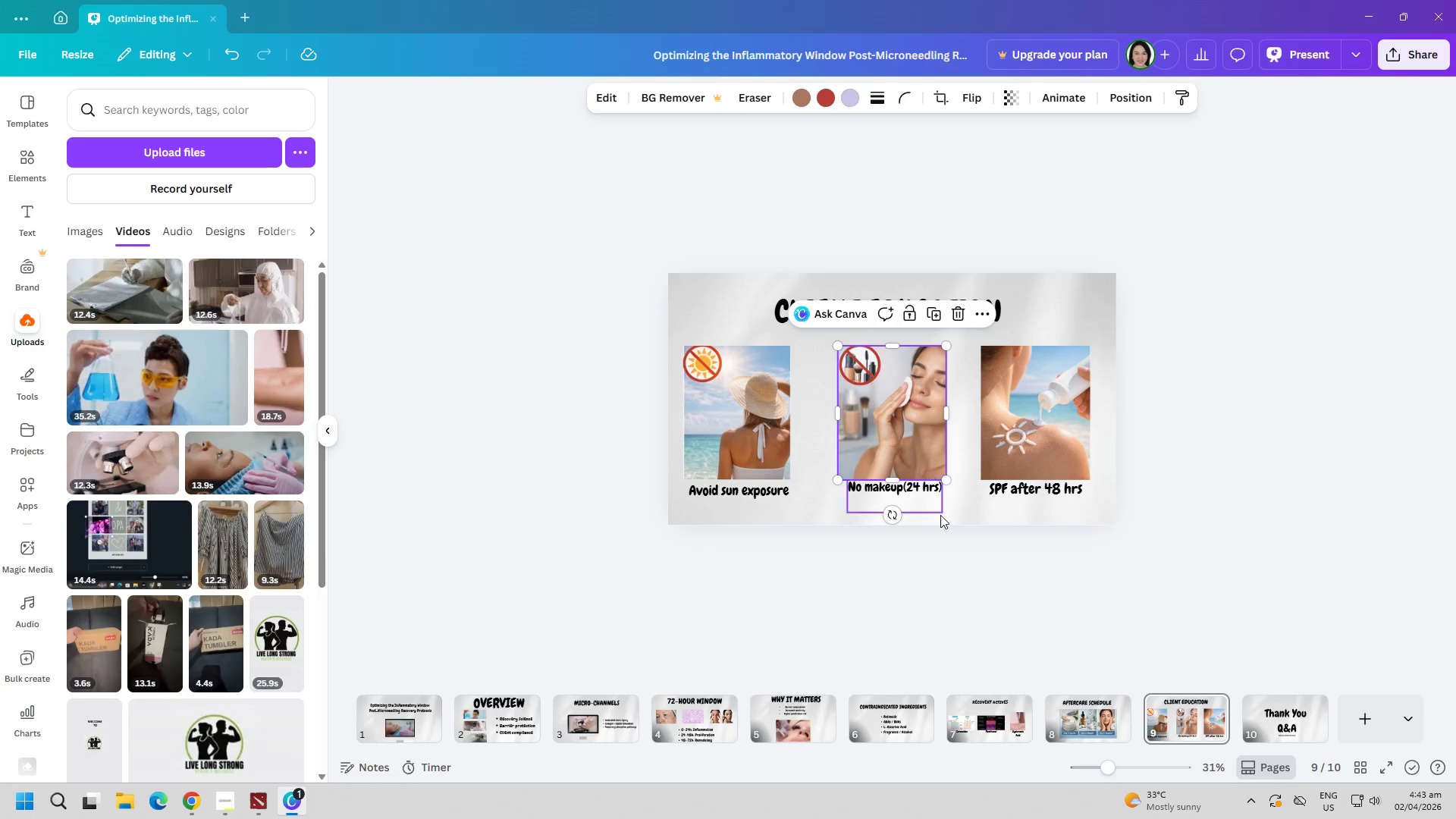 
left_click([917, 612])
 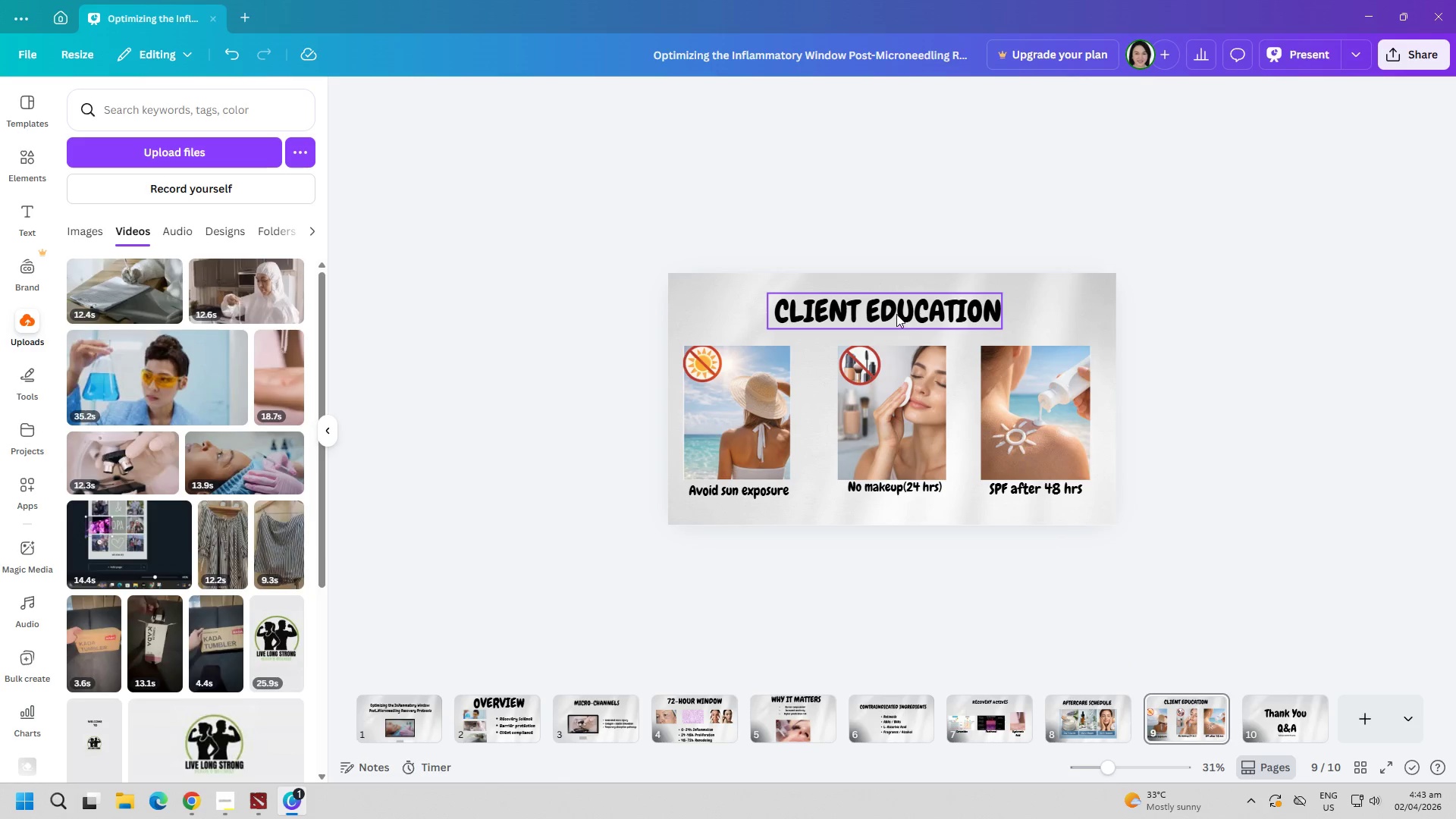 
left_click_drag(start_coordinate=[896, 312], to_coordinate=[884, 312])
 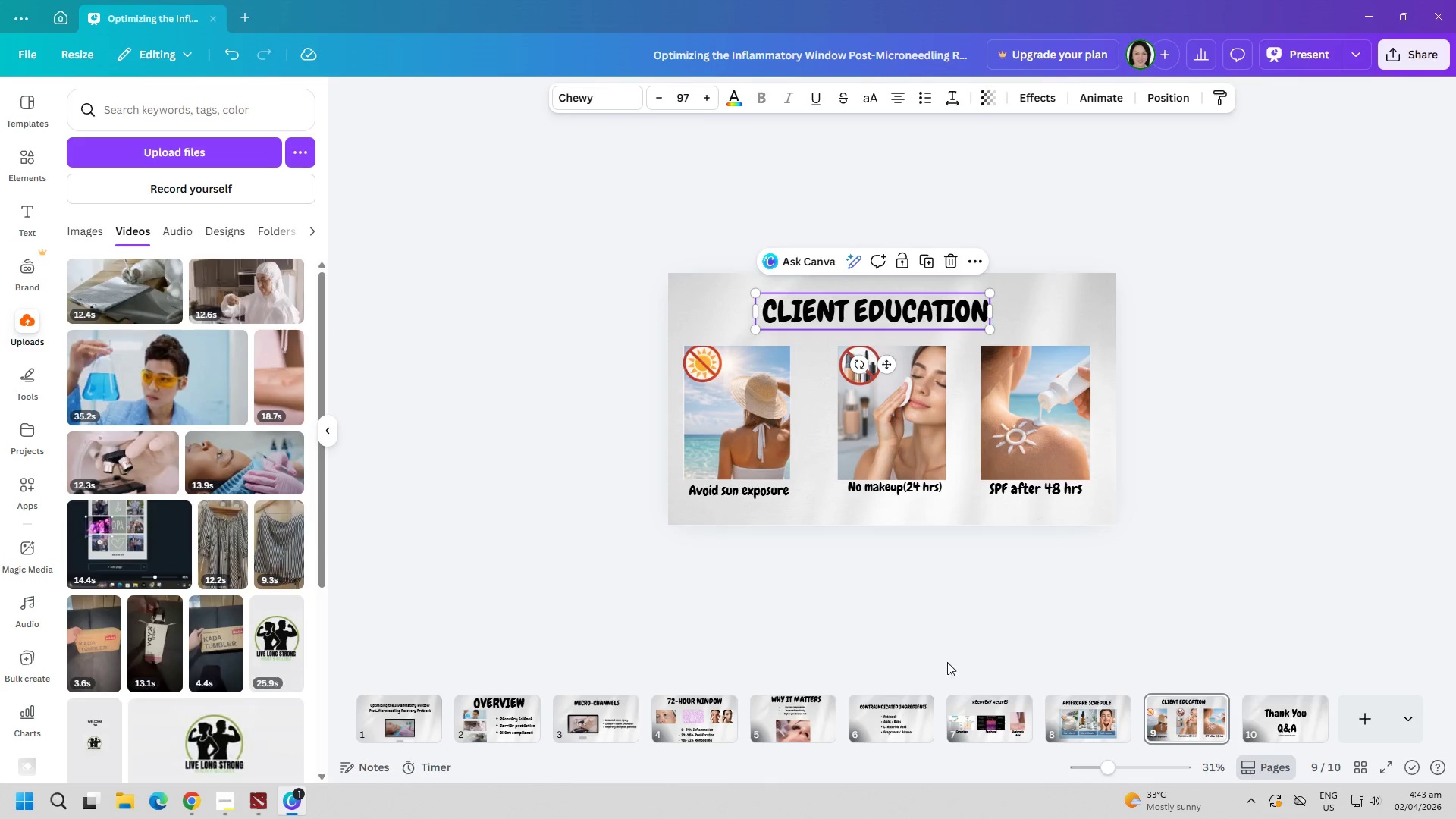 
left_click([964, 621])
 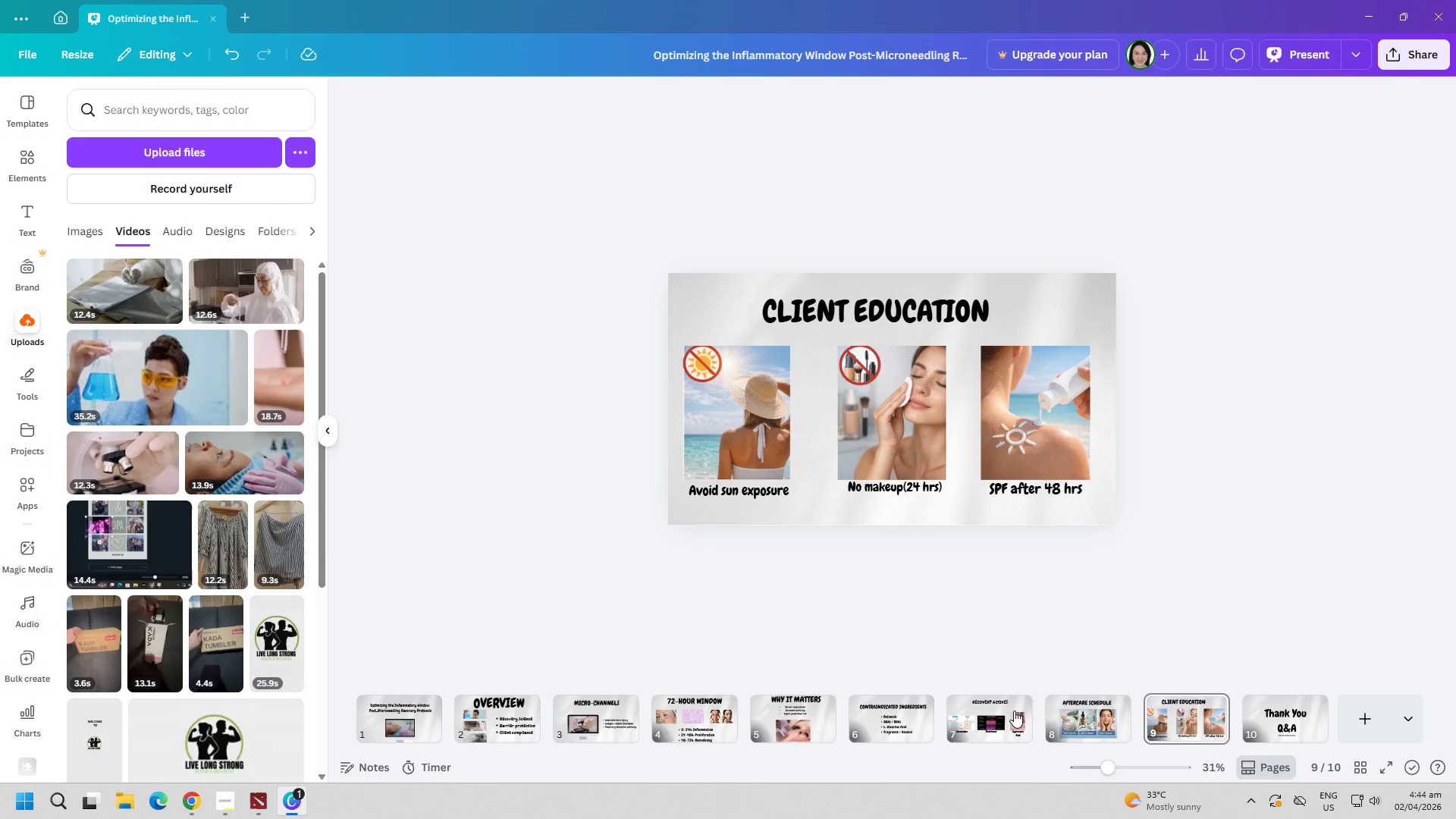 
wait(5.66)
 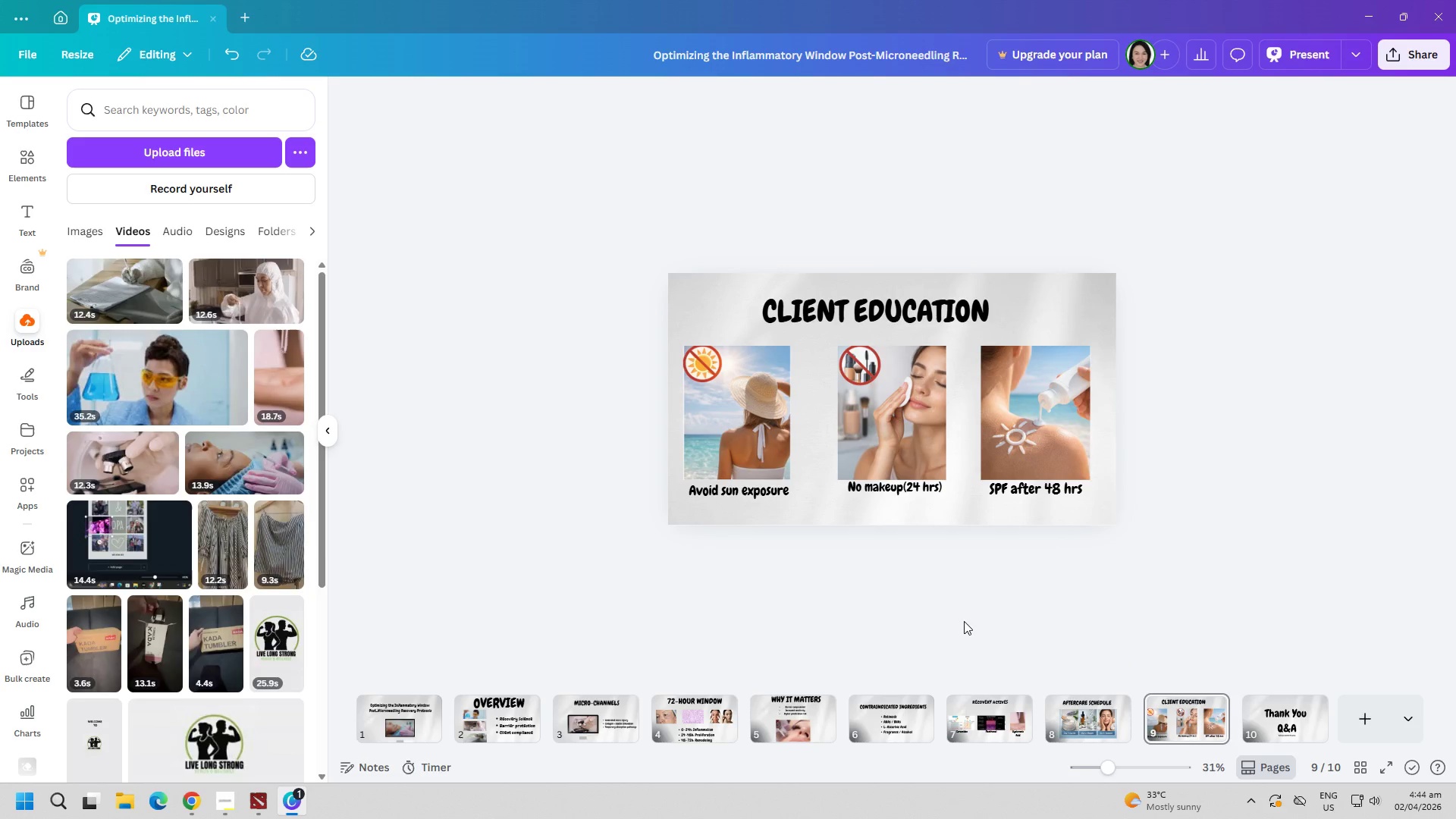 
left_click([1263, 713])
 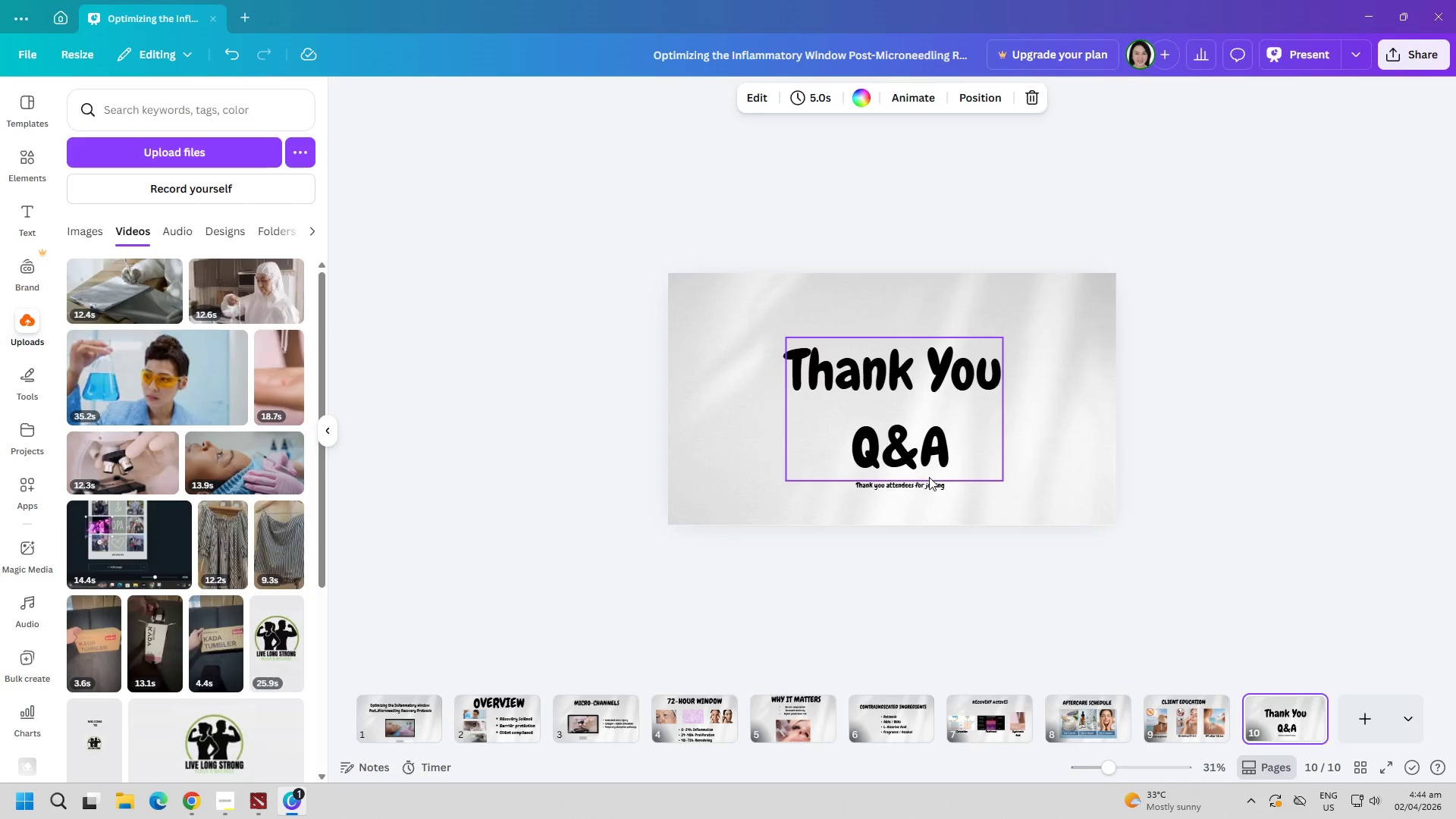 
left_click([921, 485])
 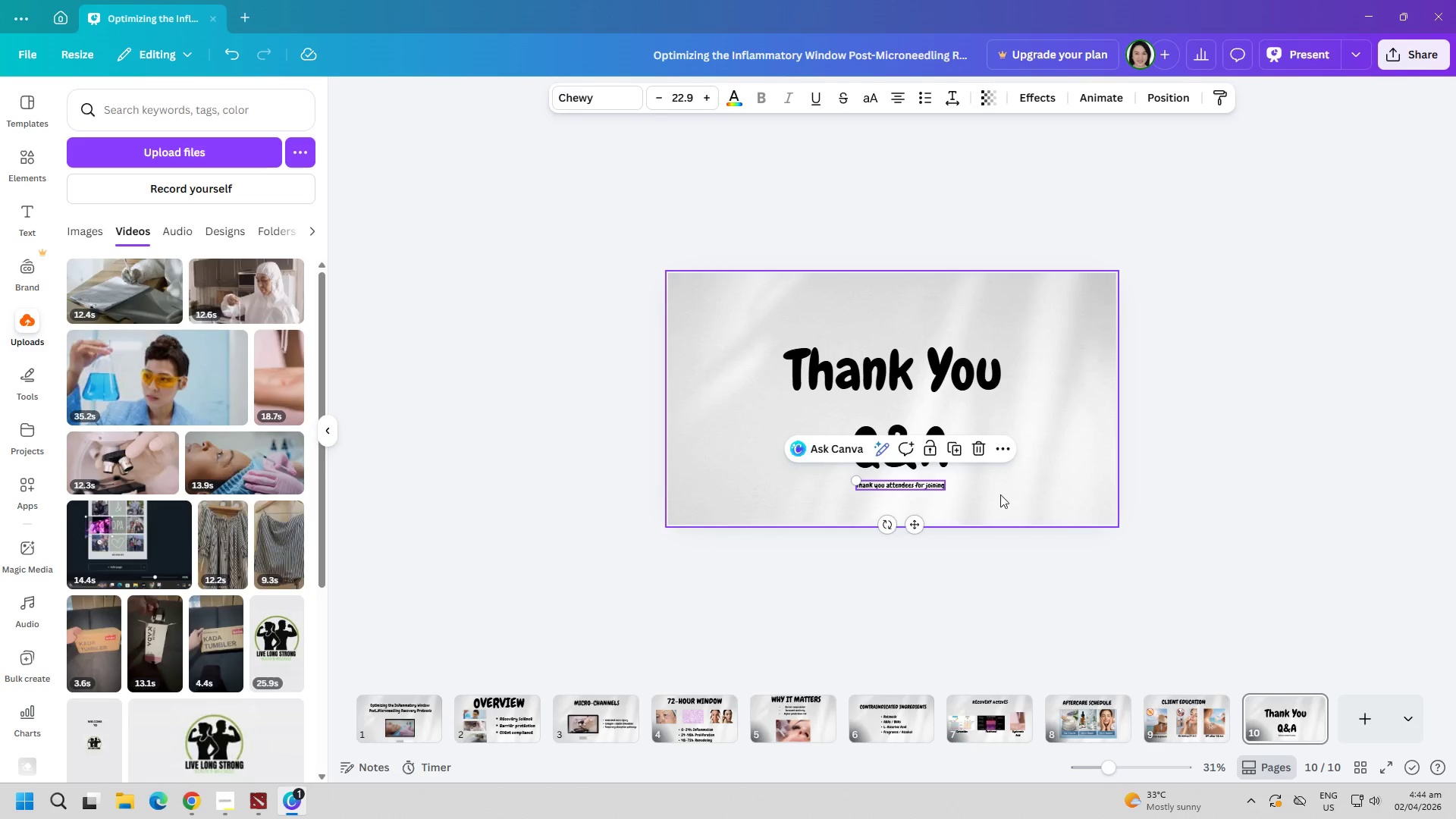 
left_click([1037, 488])
 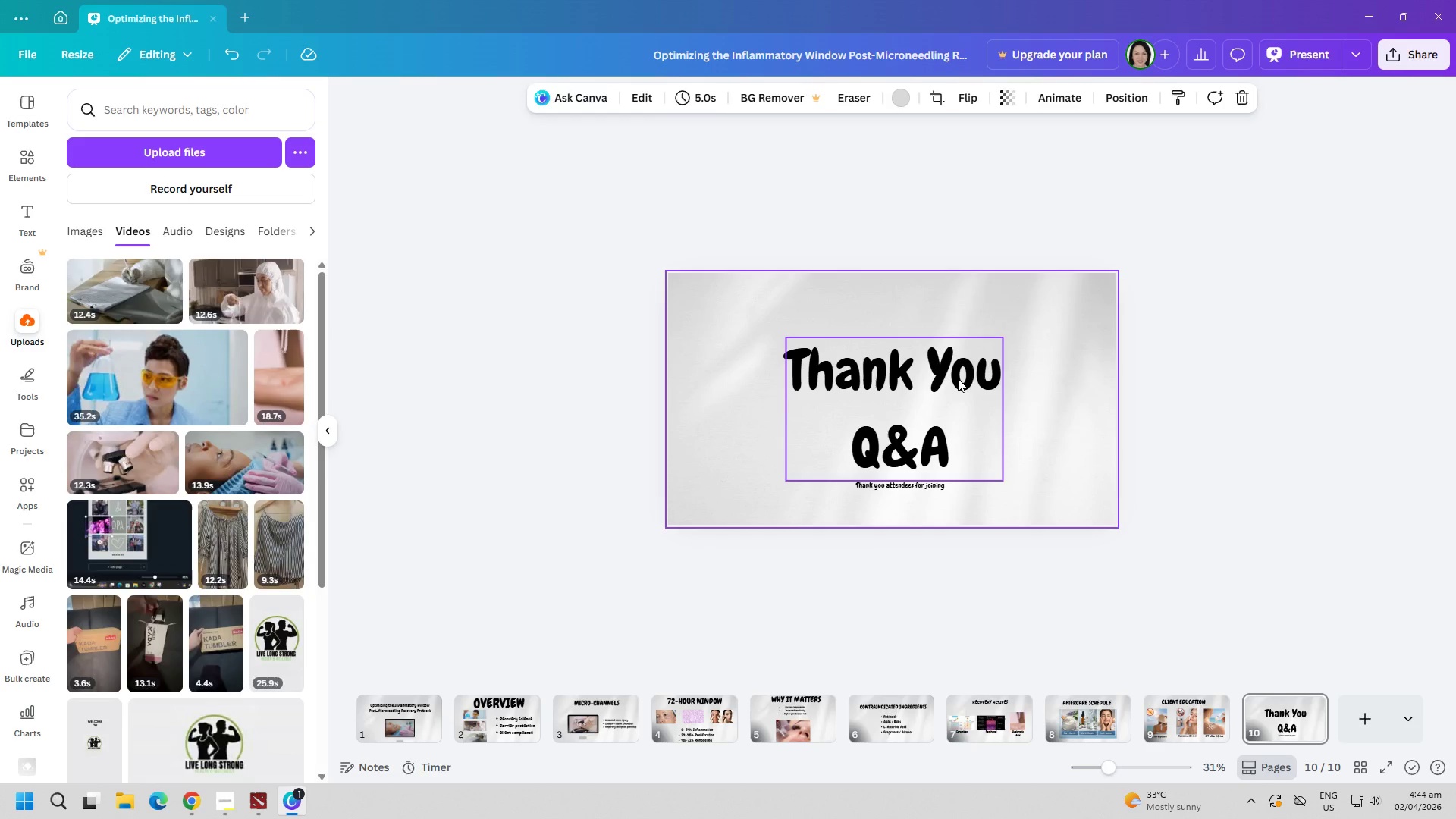 
left_click([958, 378])
 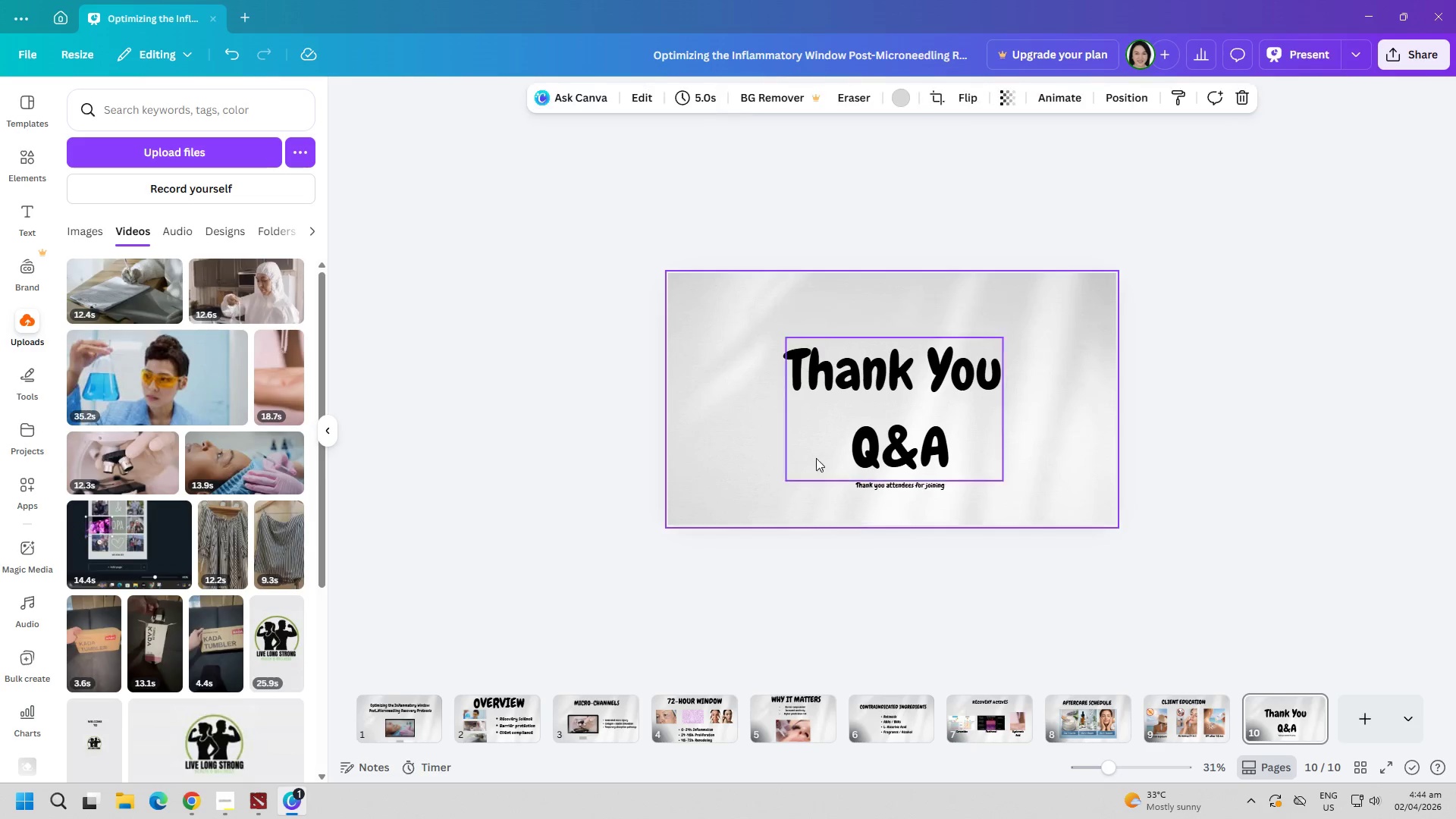 
double_click([600, 482])
 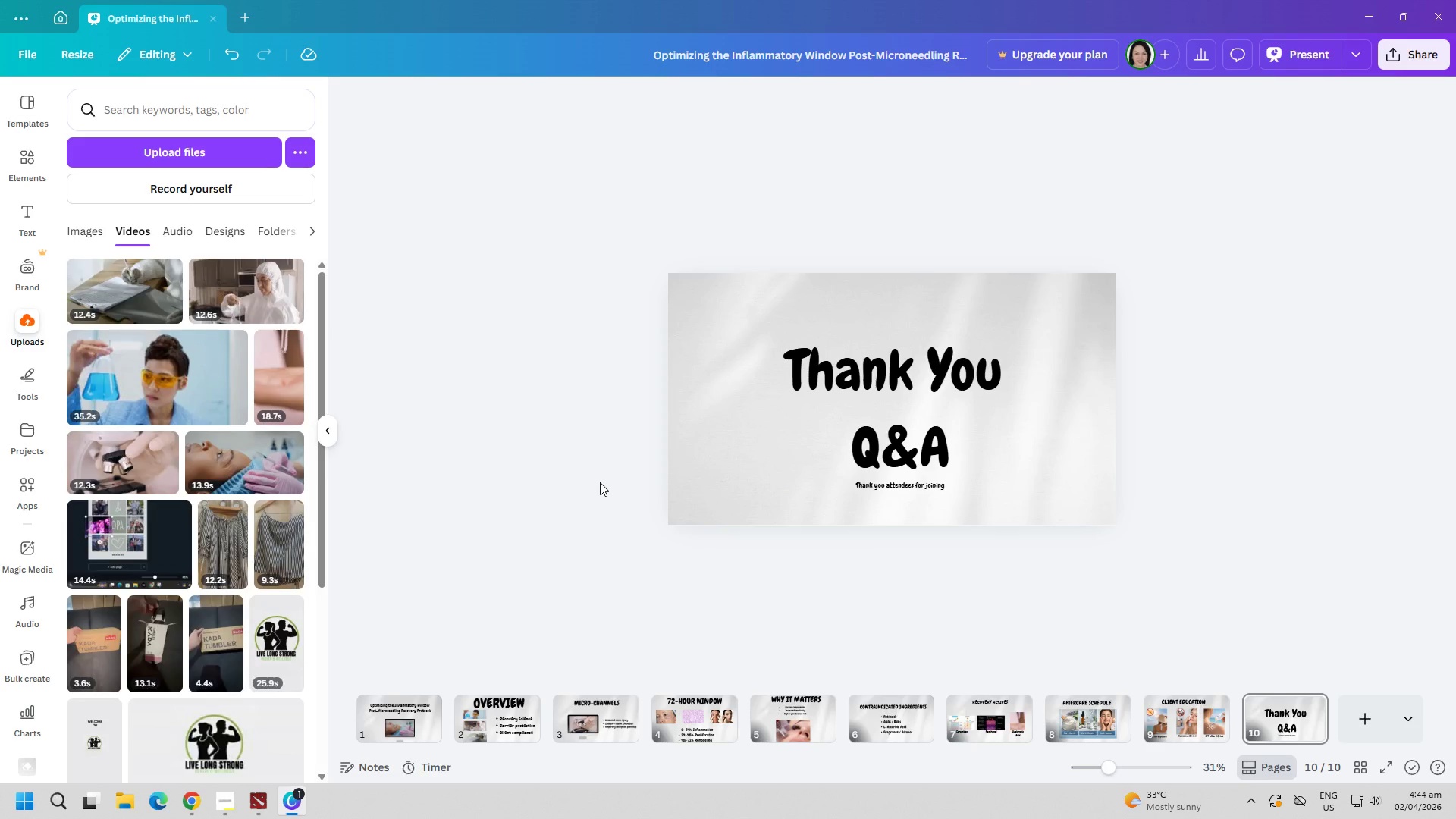 
left_click([402, 713])
 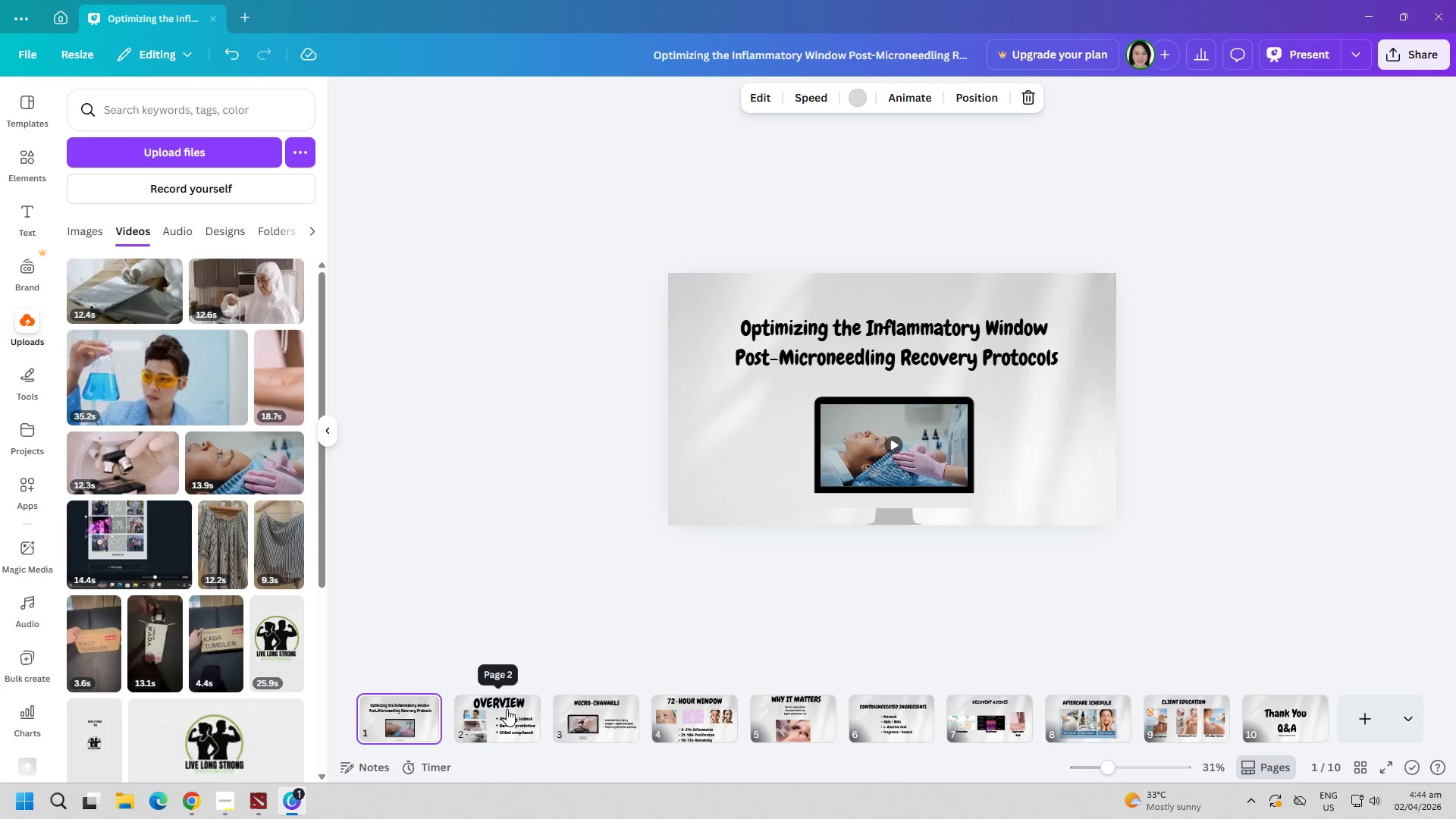 
left_click([509, 709])
 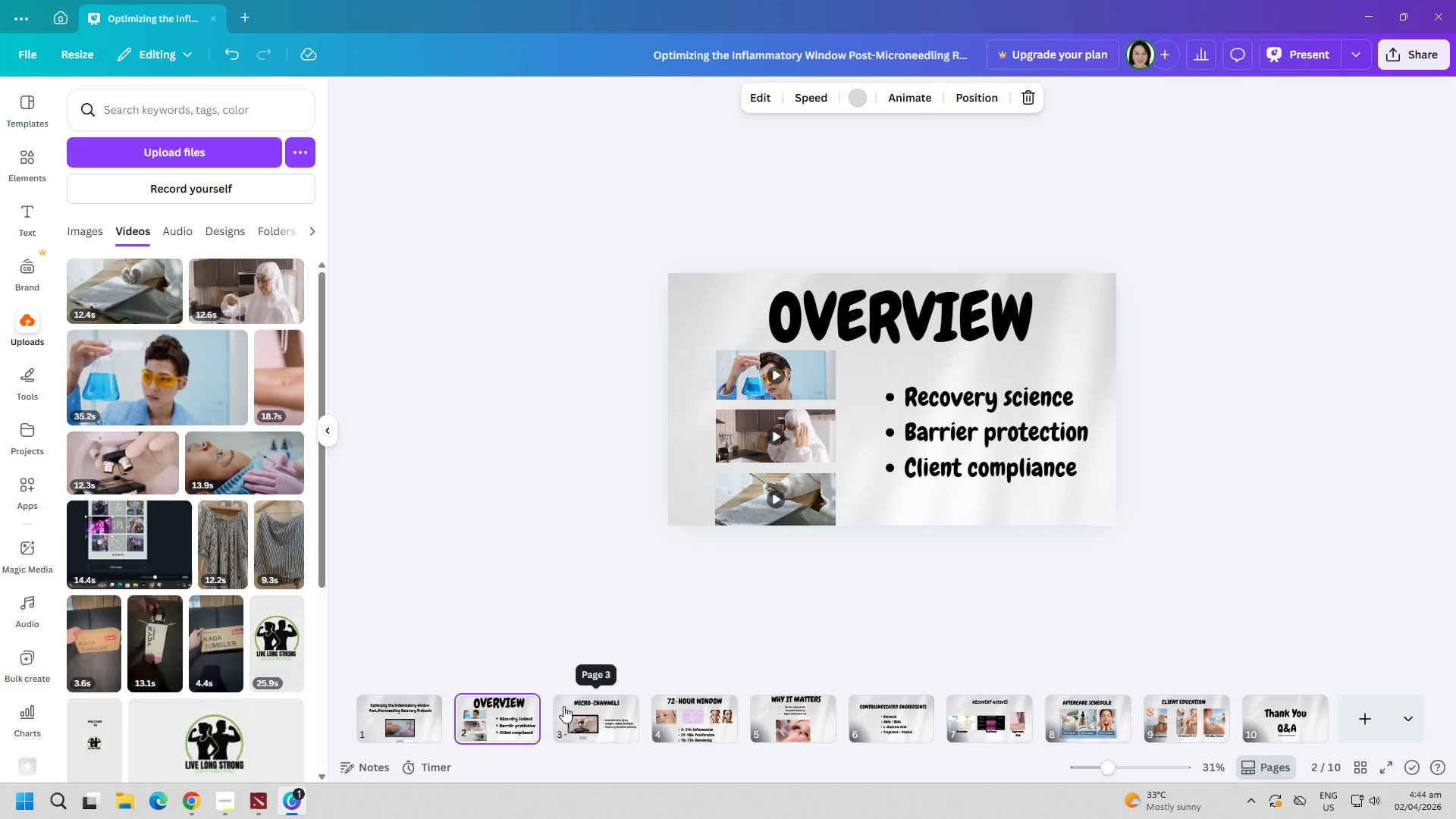 
left_click([563, 706])
 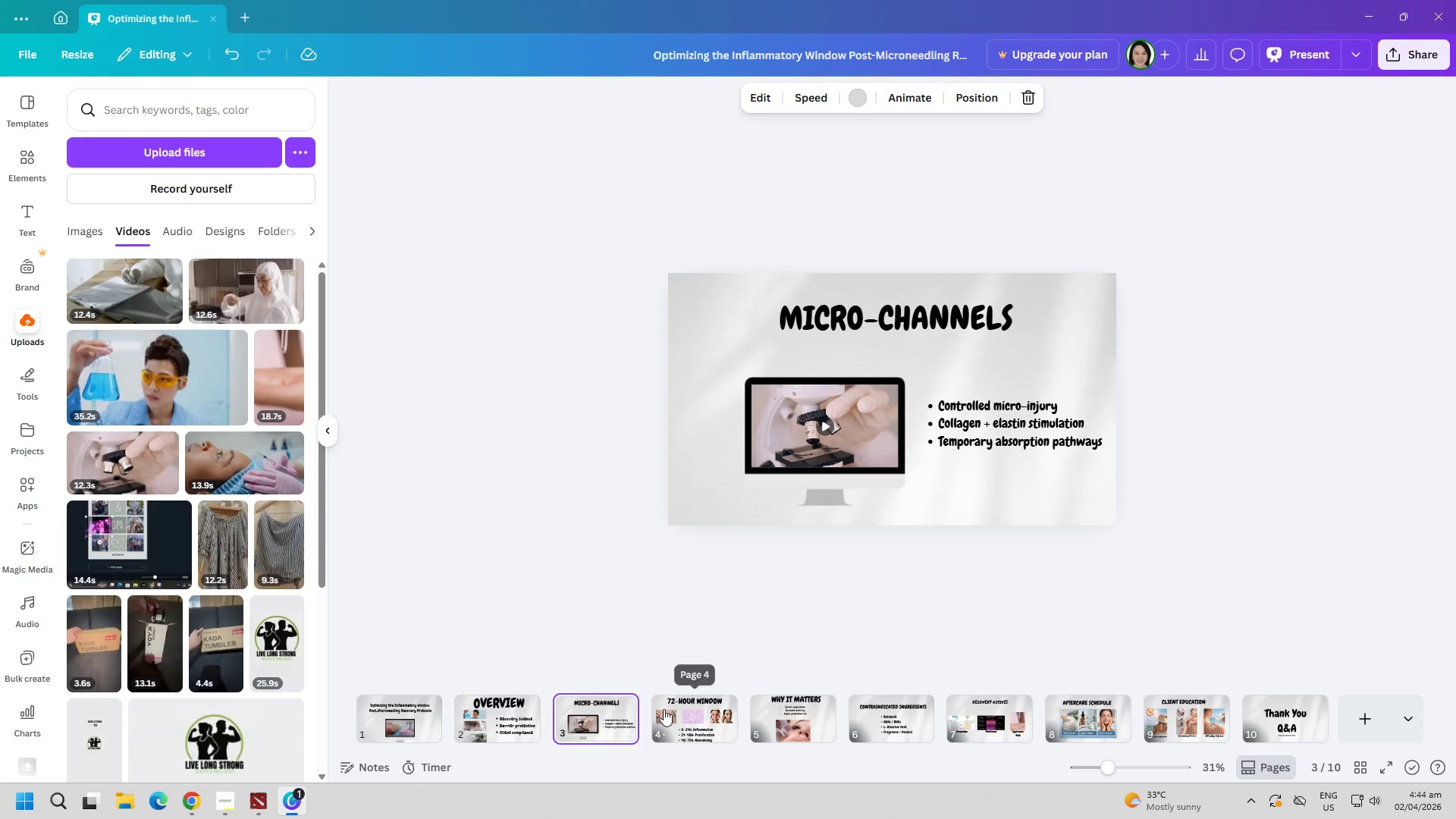 
left_click([664, 709])
 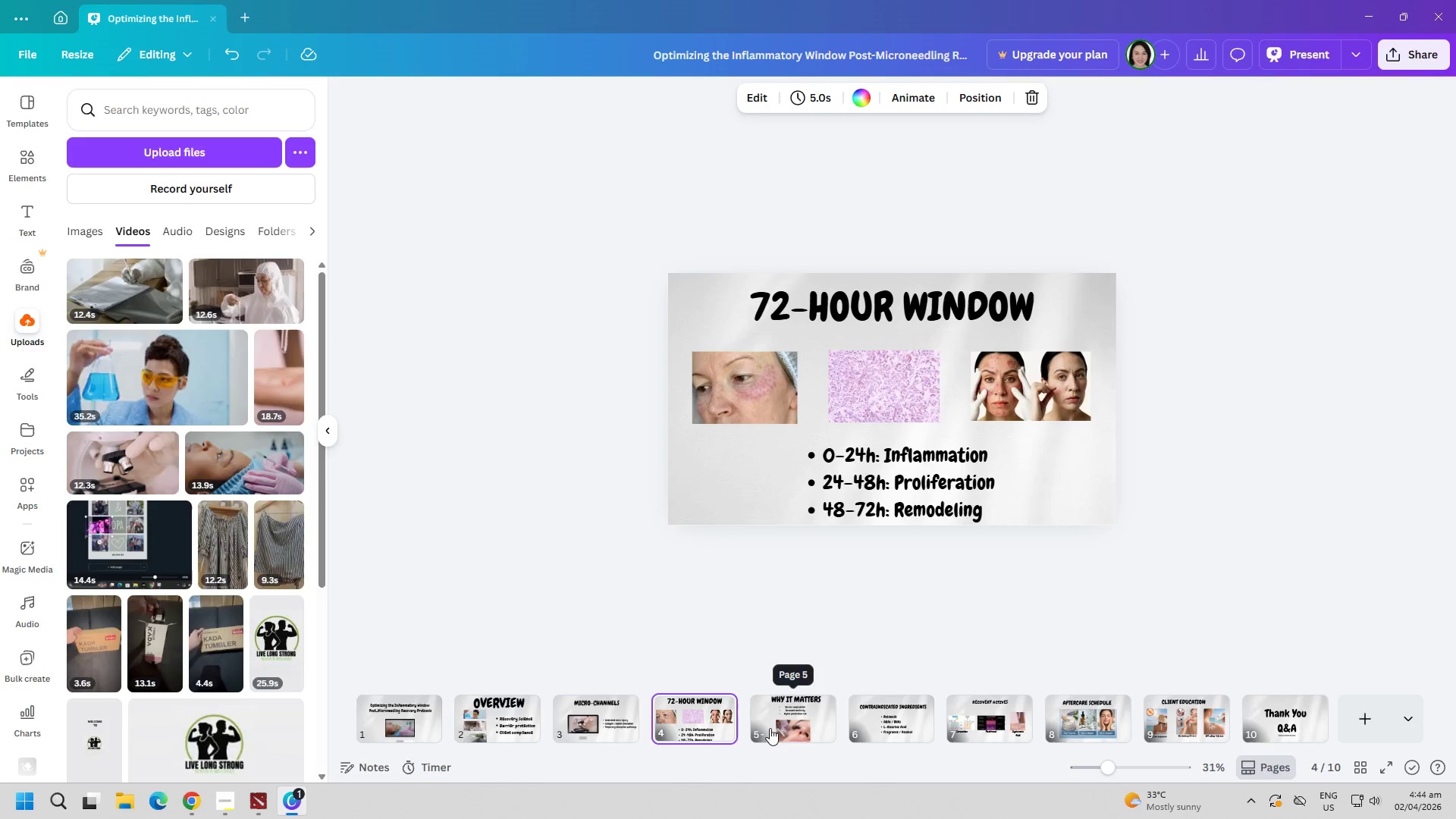 
left_click([760, 715])
 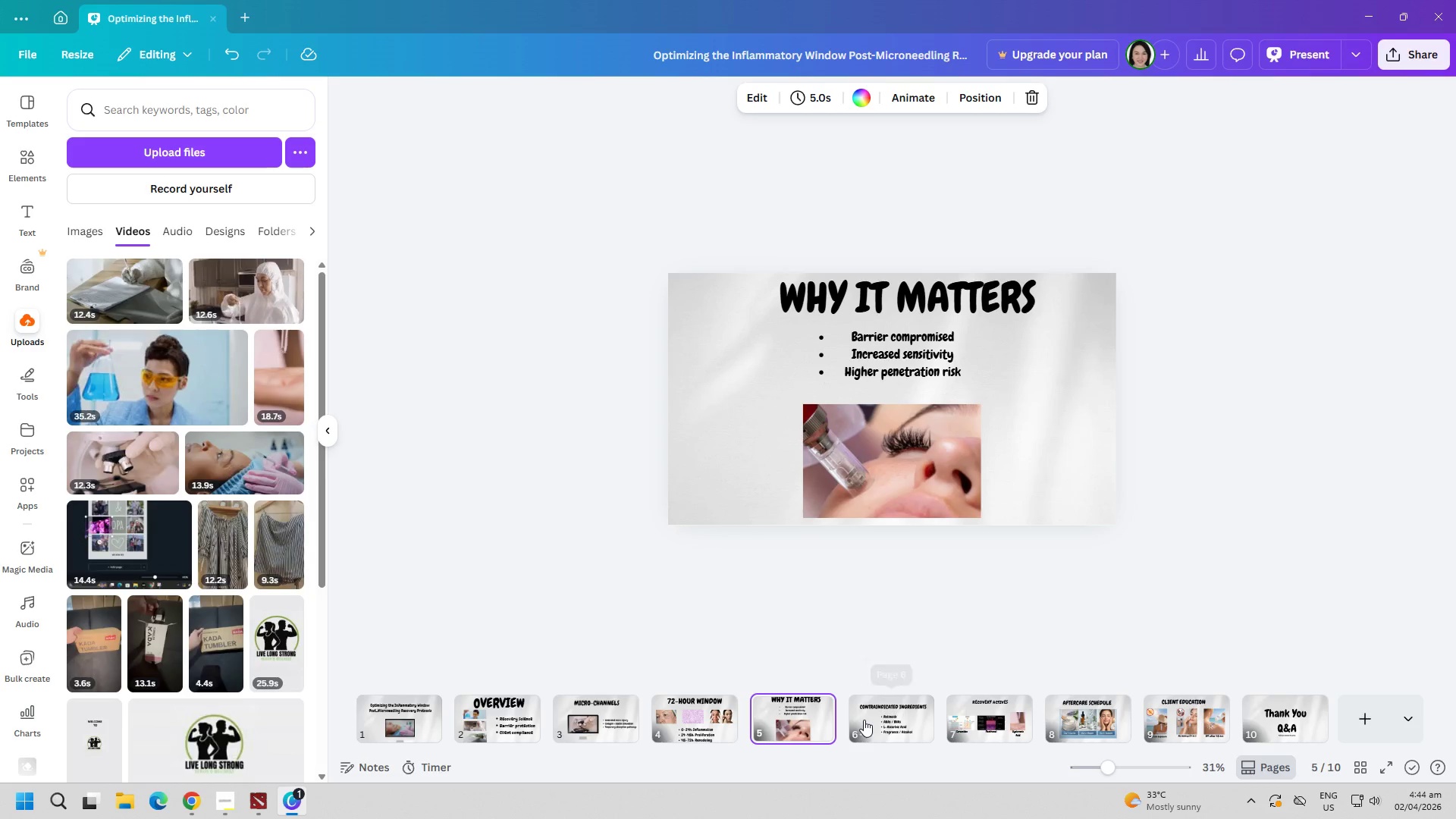 
left_click([864, 720])
 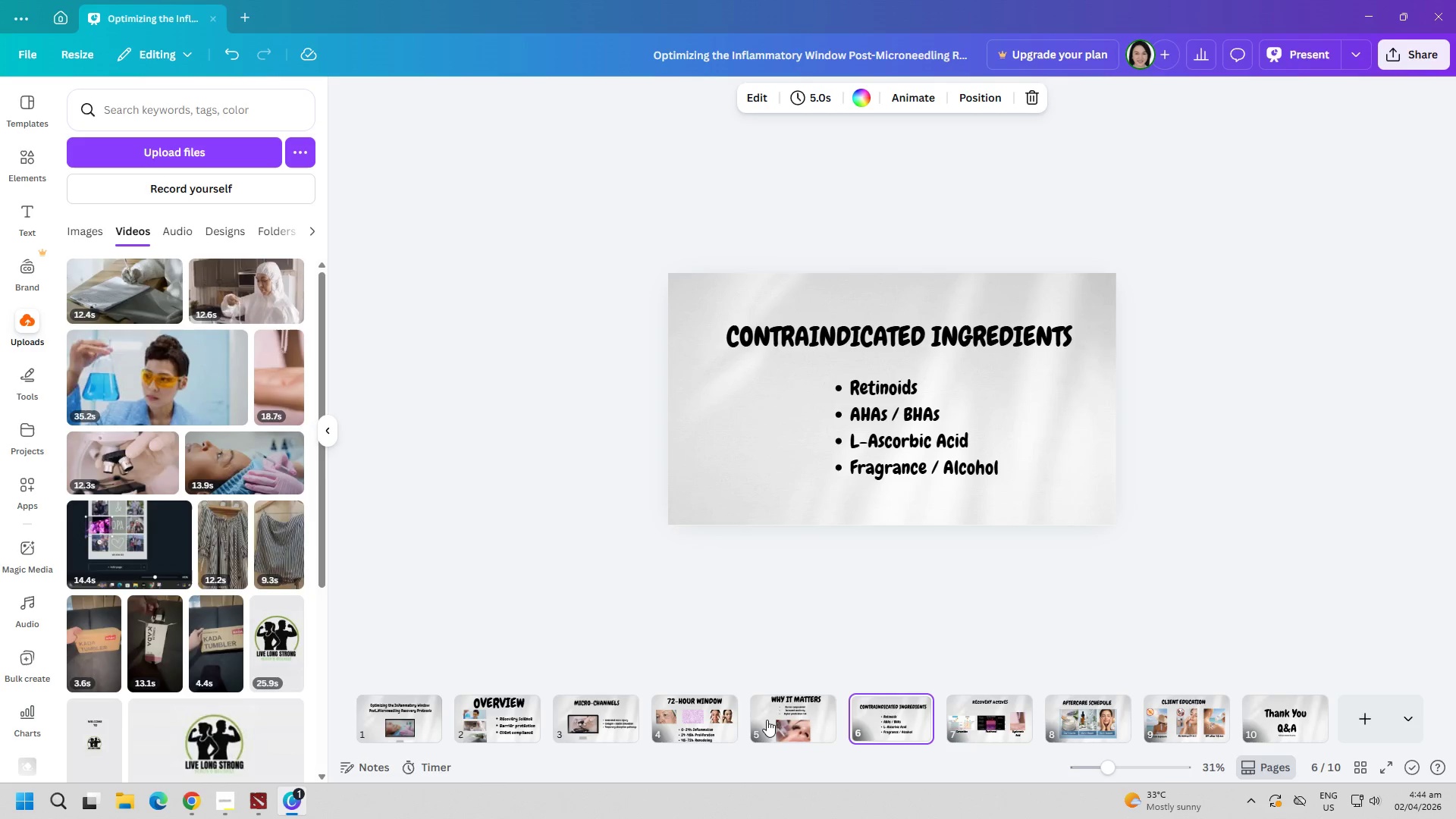 
left_click([767, 720])
 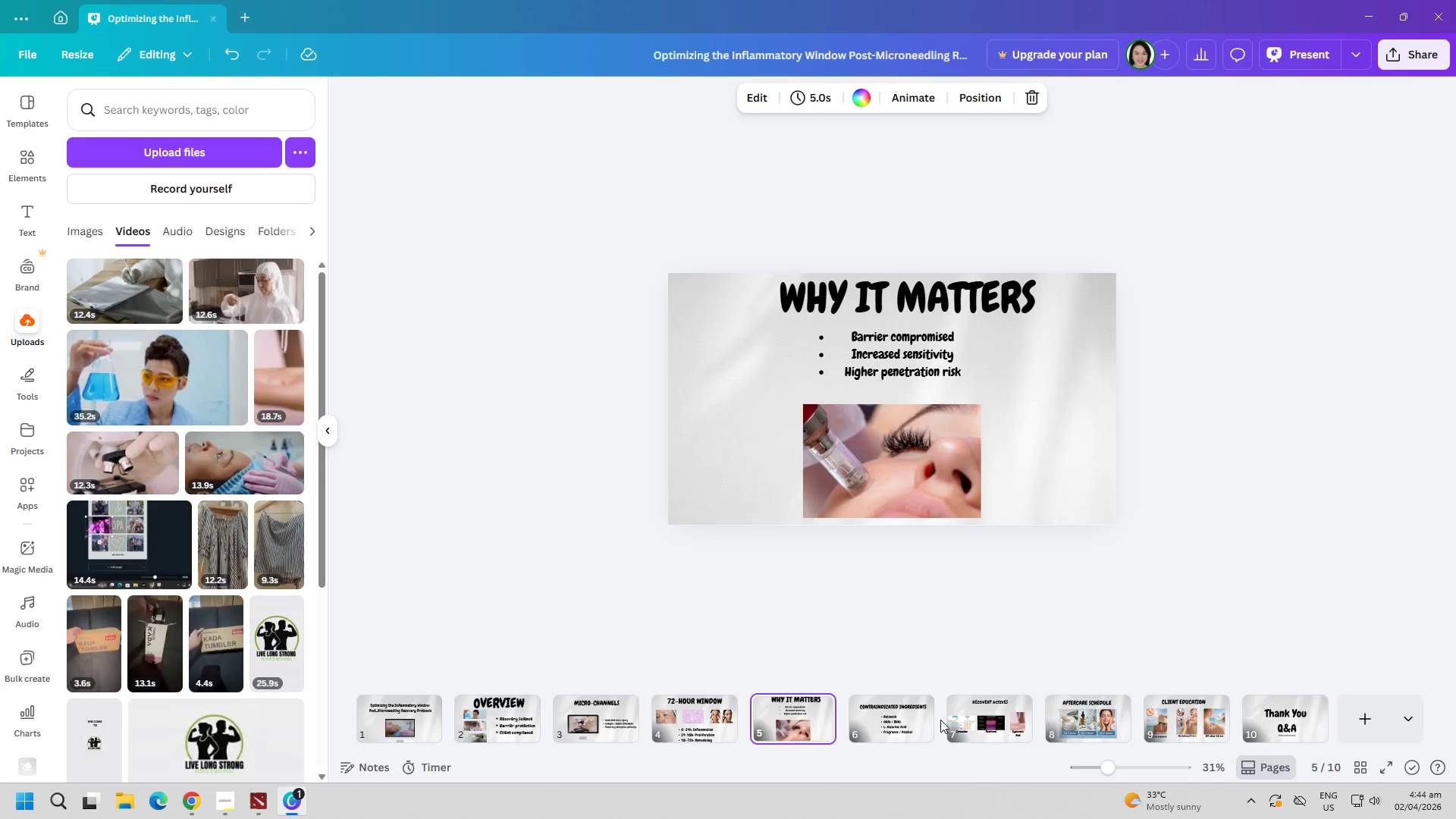 
left_click([954, 718])
 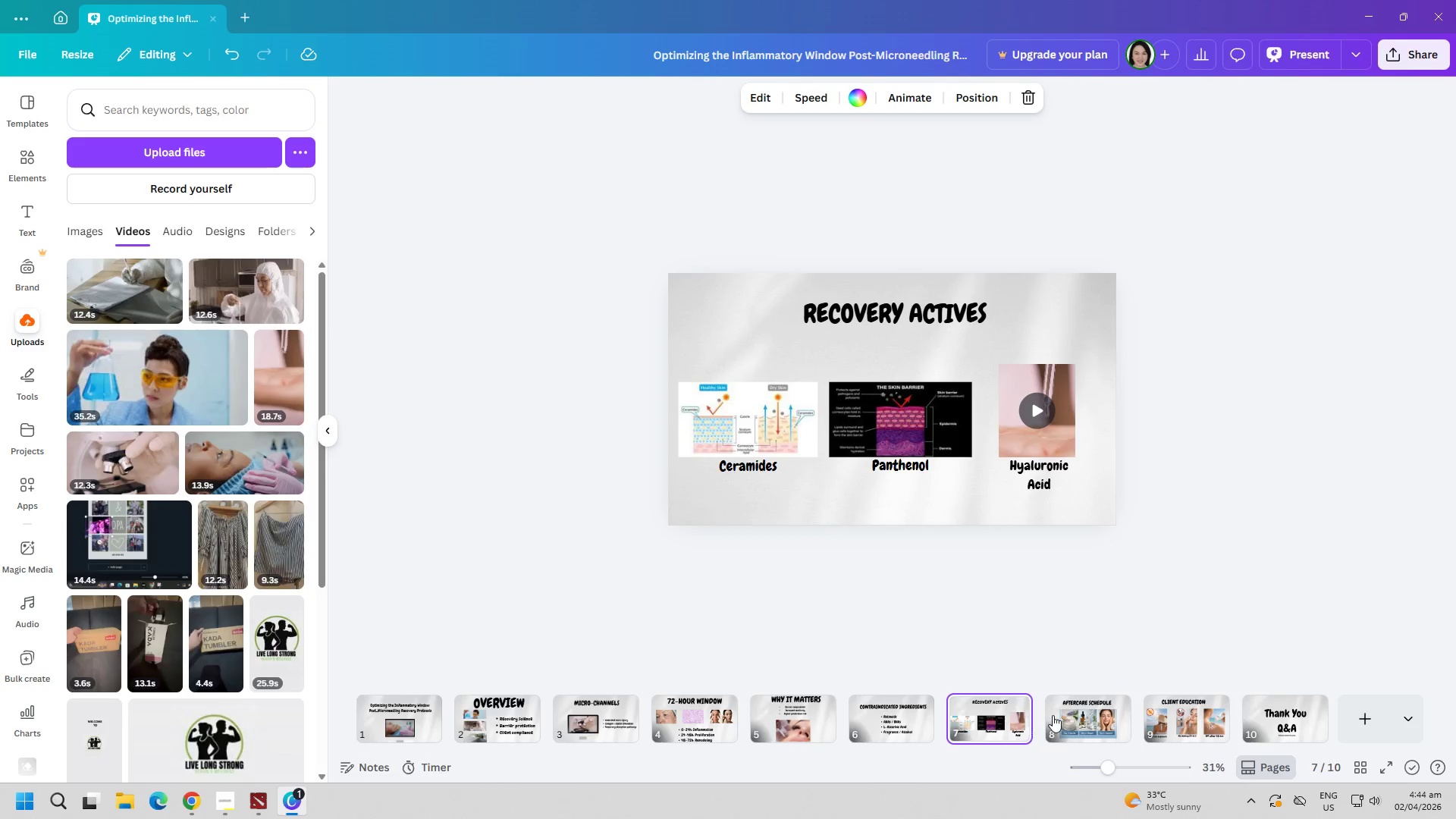 
left_click([1053, 713])
 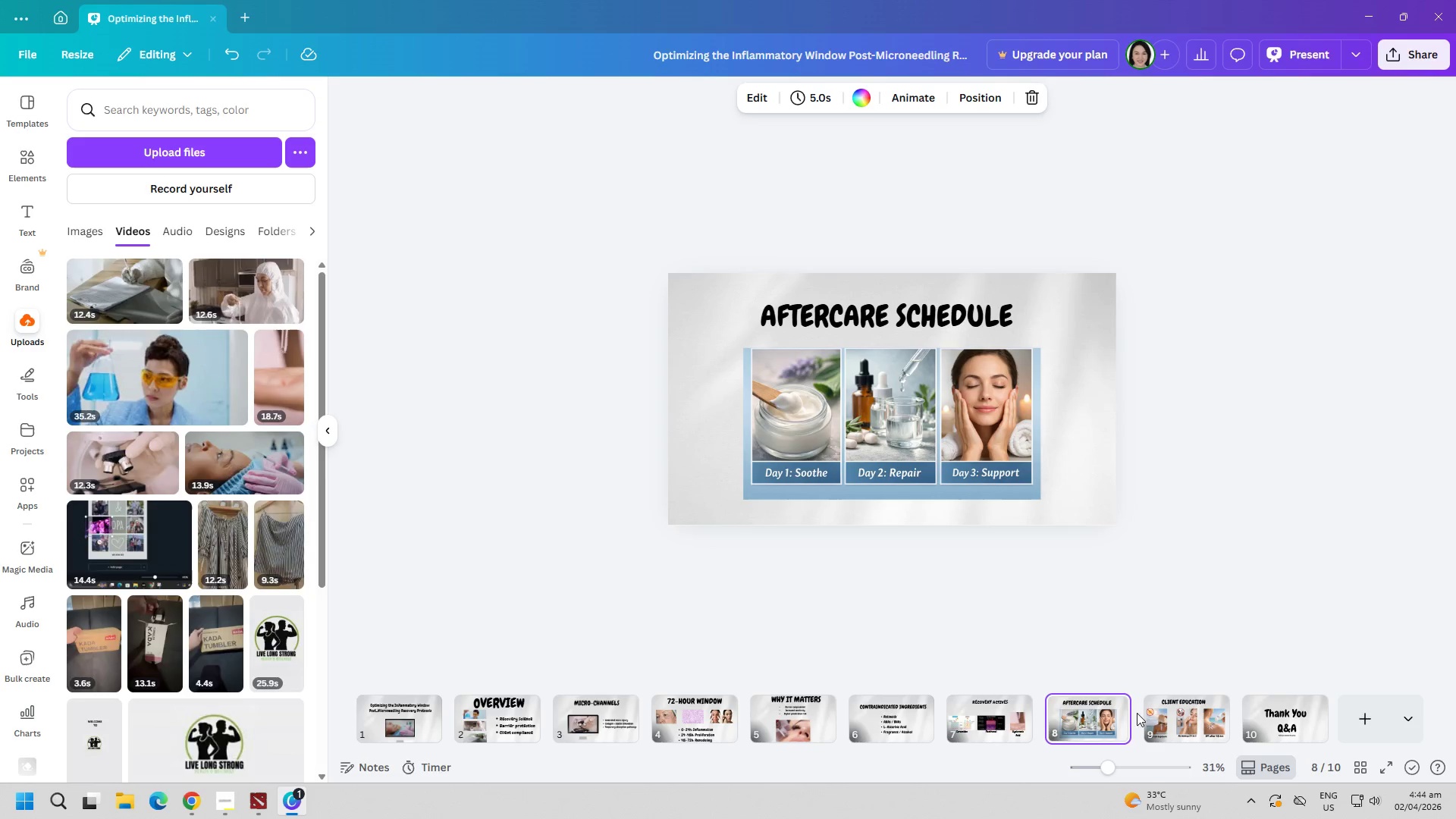 
left_click([1150, 711])
 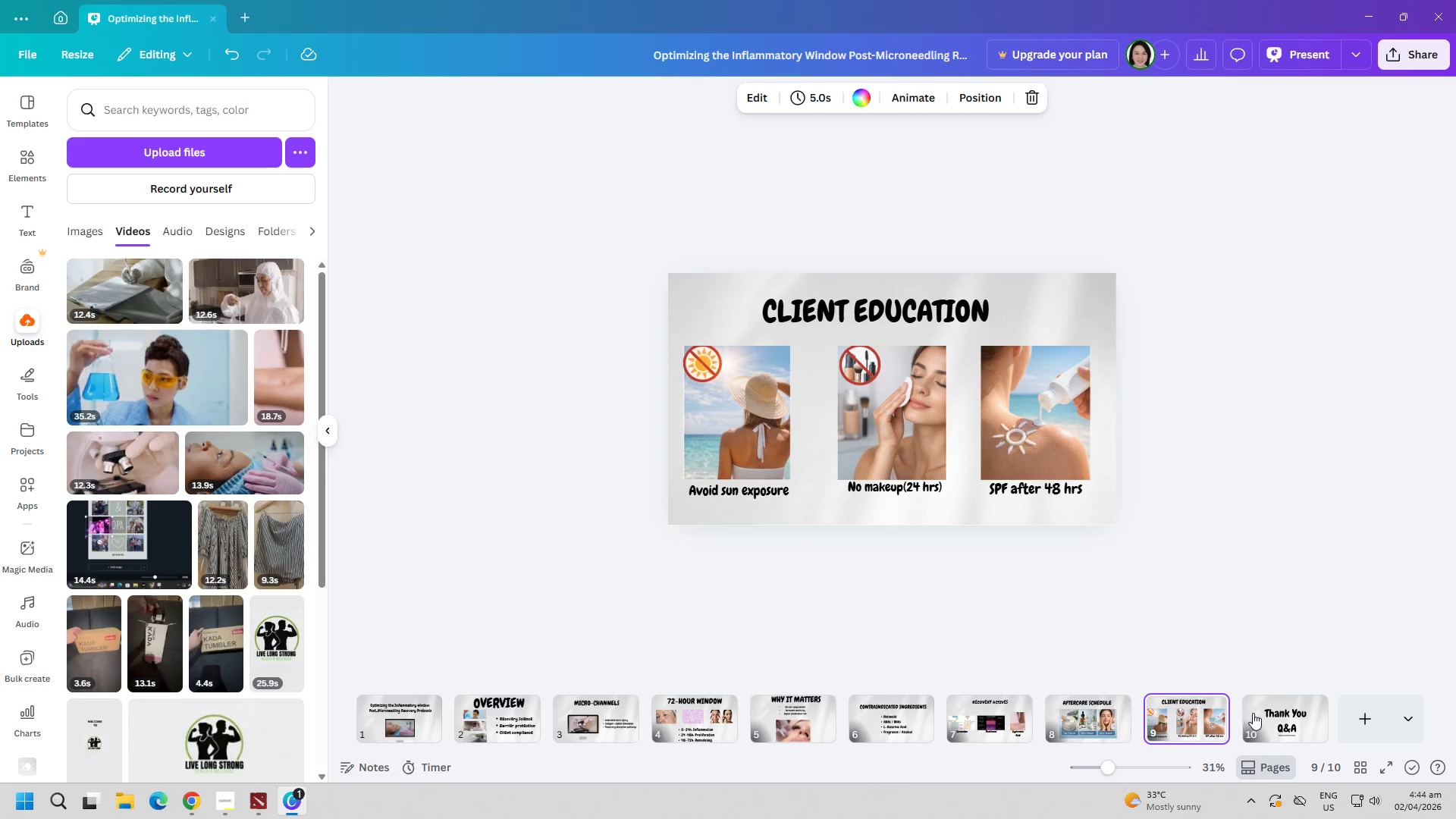 
left_click([1253, 713])
 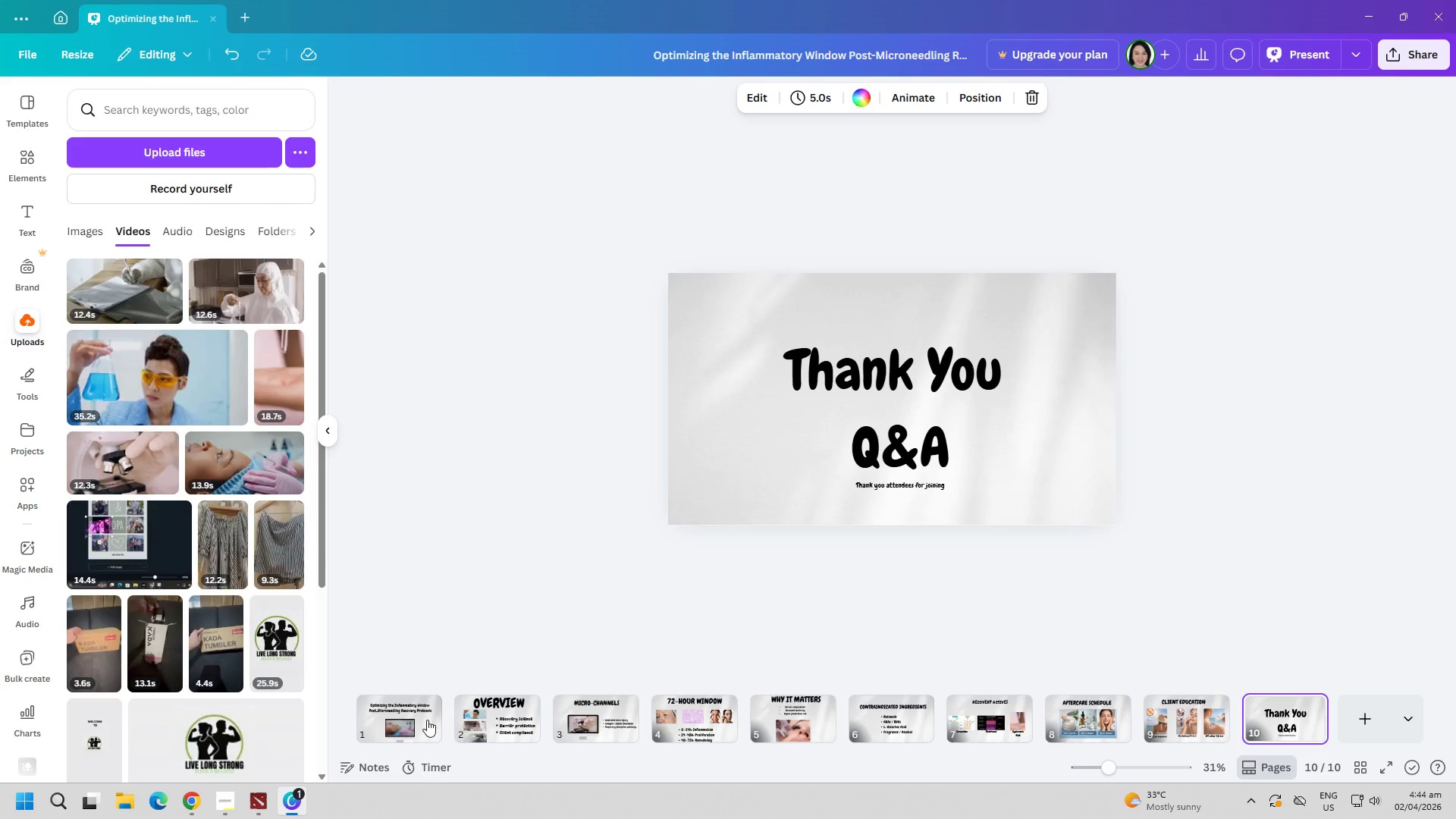 
left_click([427, 720])
 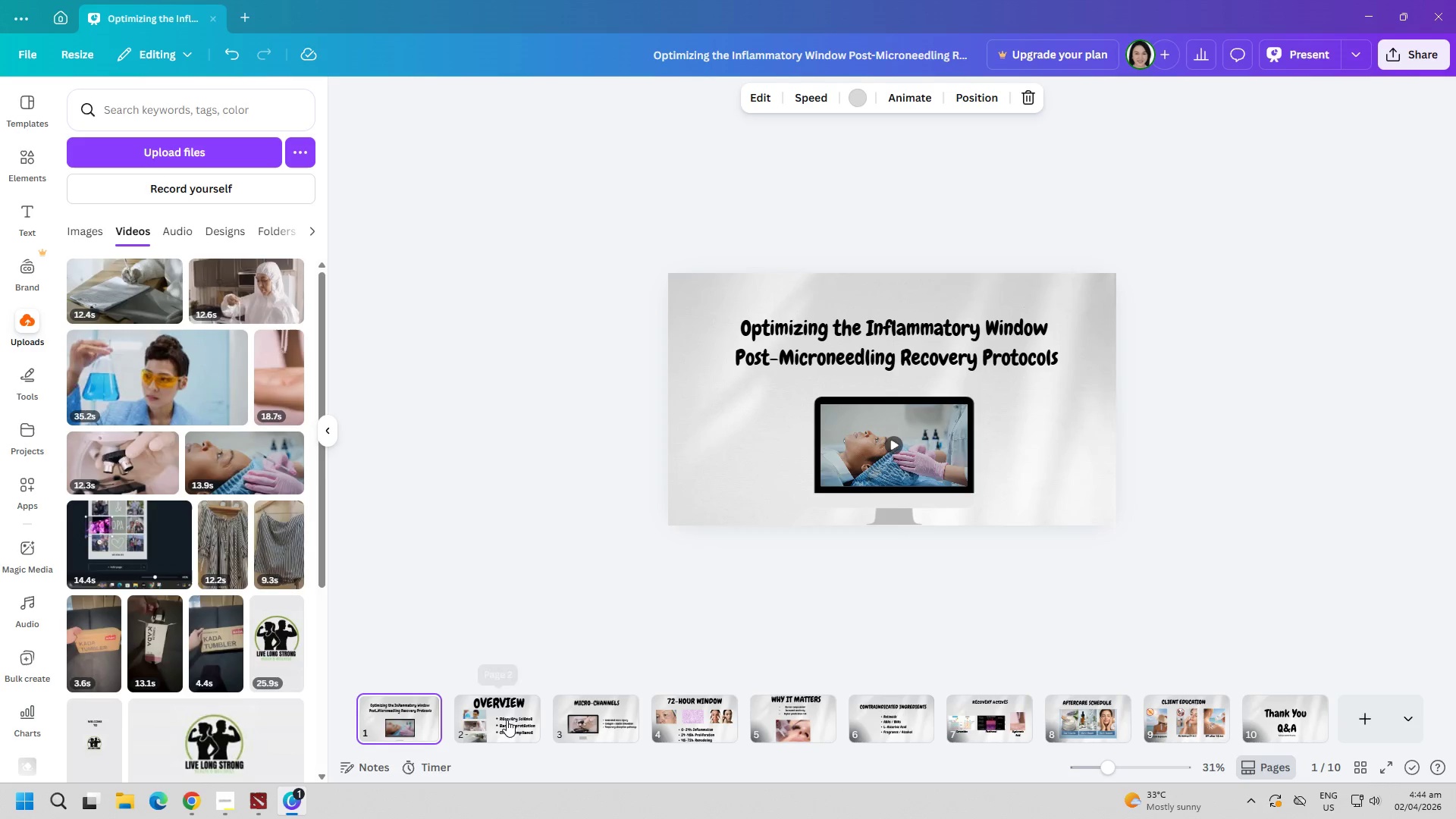 
left_click([507, 720])
 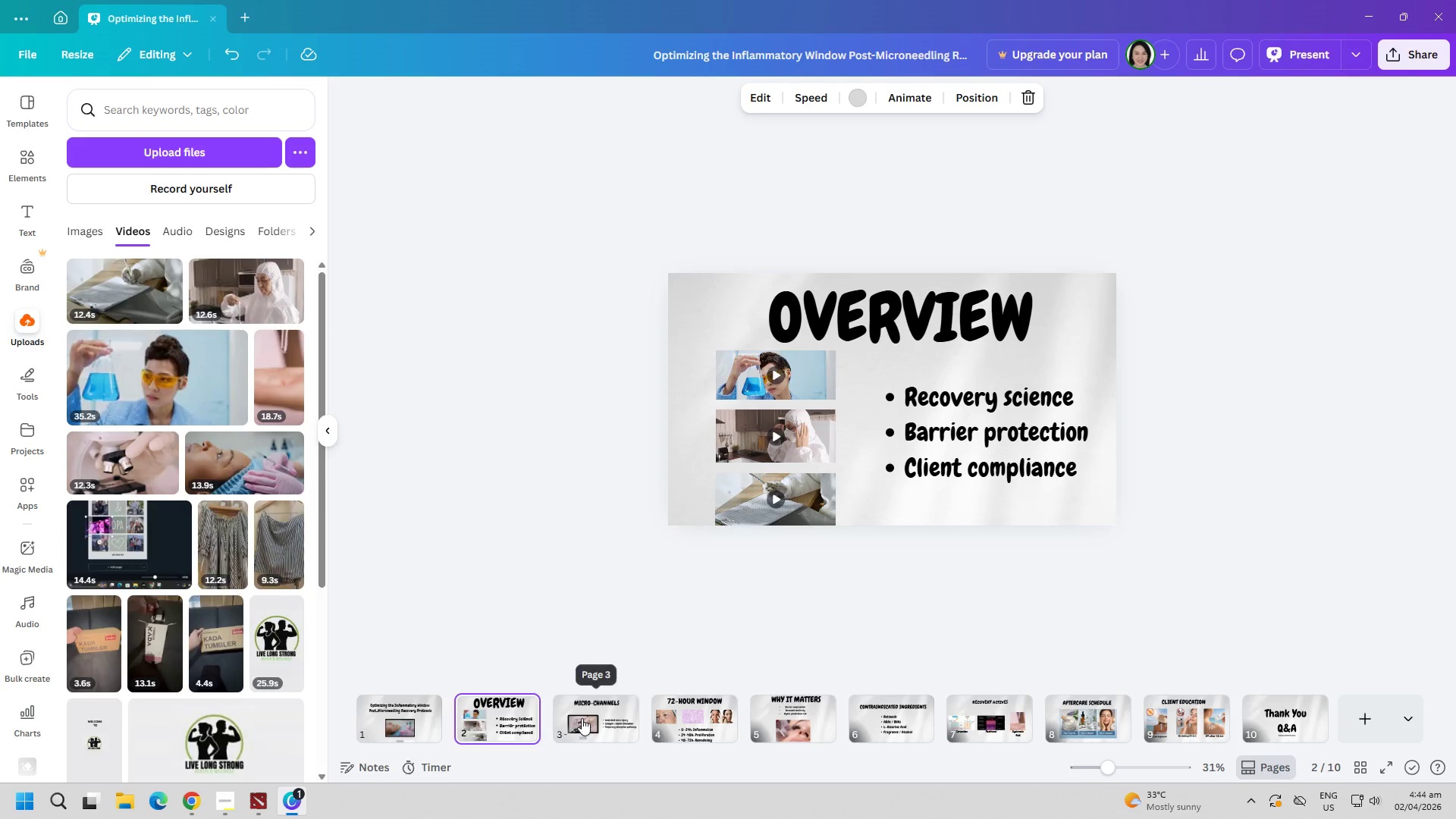 
left_click([585, 718])
 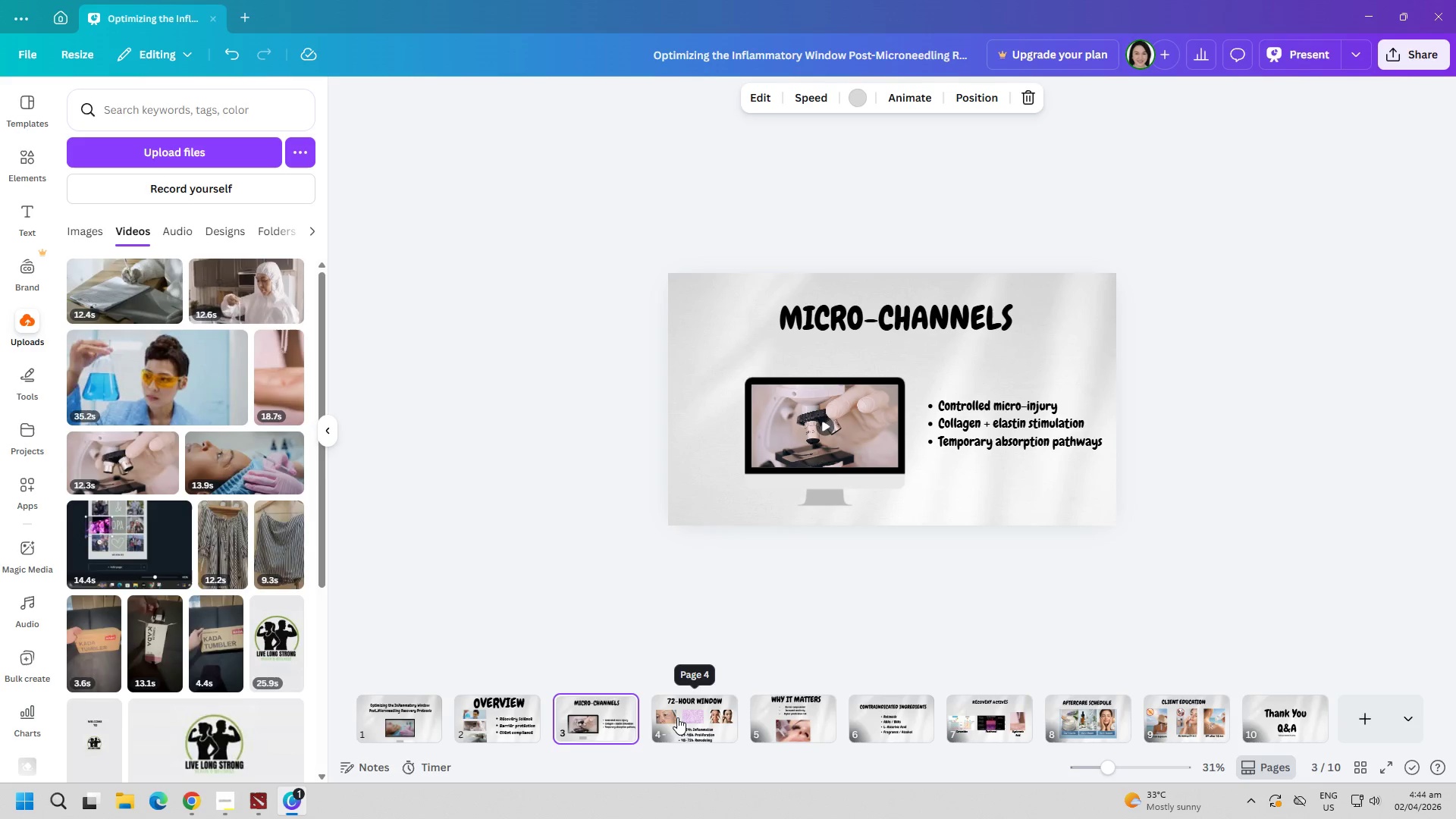 
left_click([677, 717])
 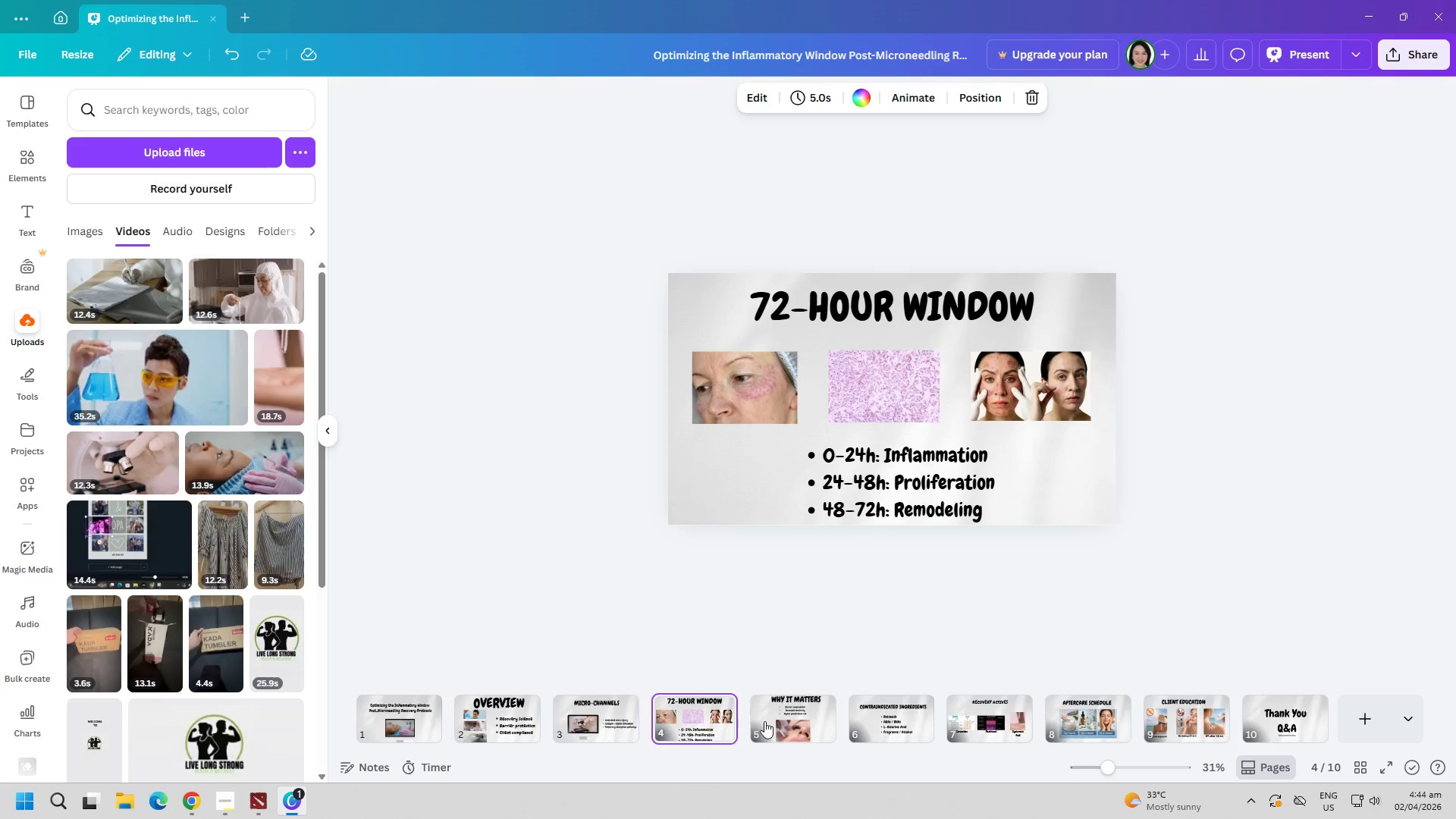 
mouse_move([785, 713])
 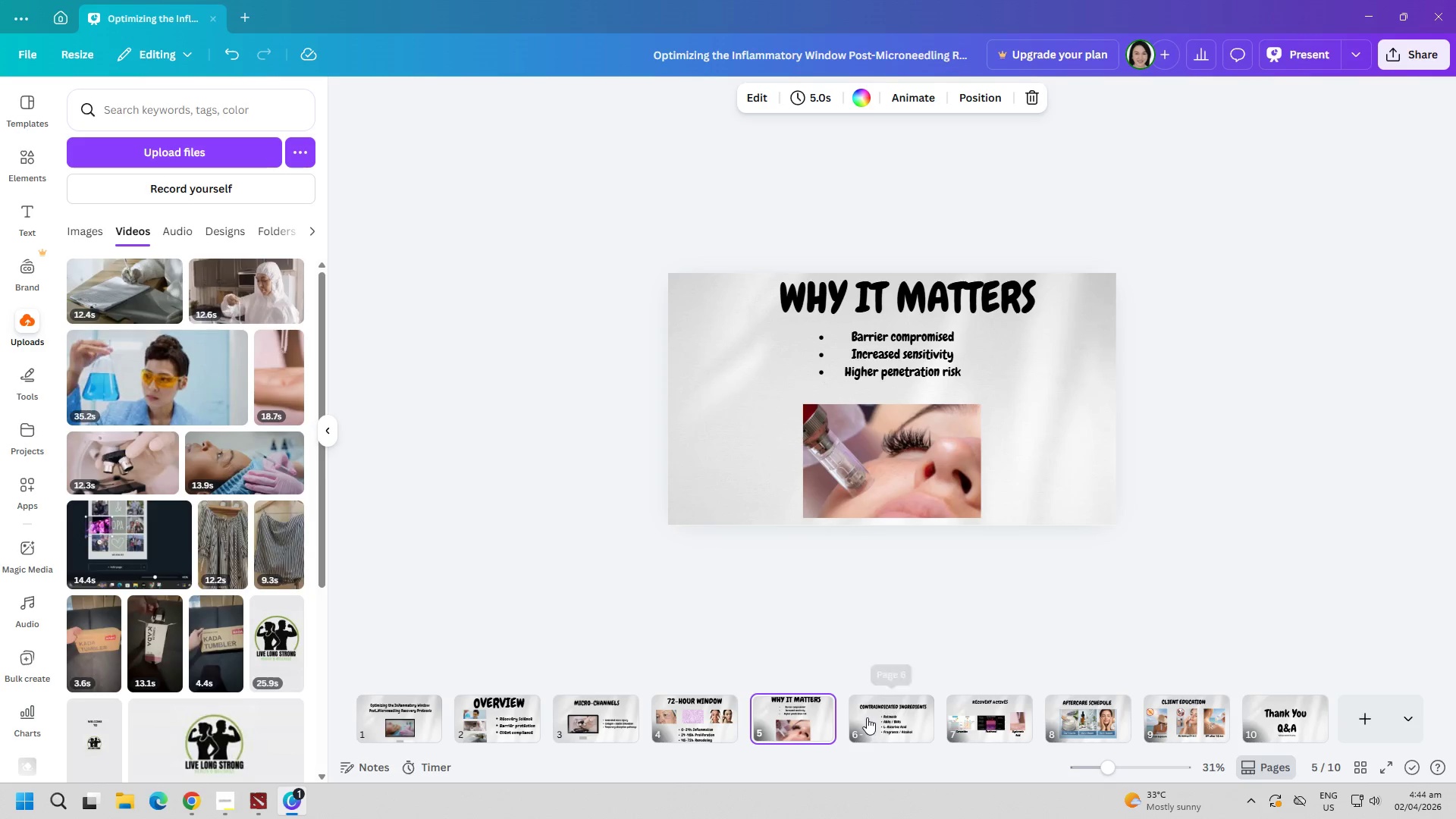 
left_click([867, 717])
 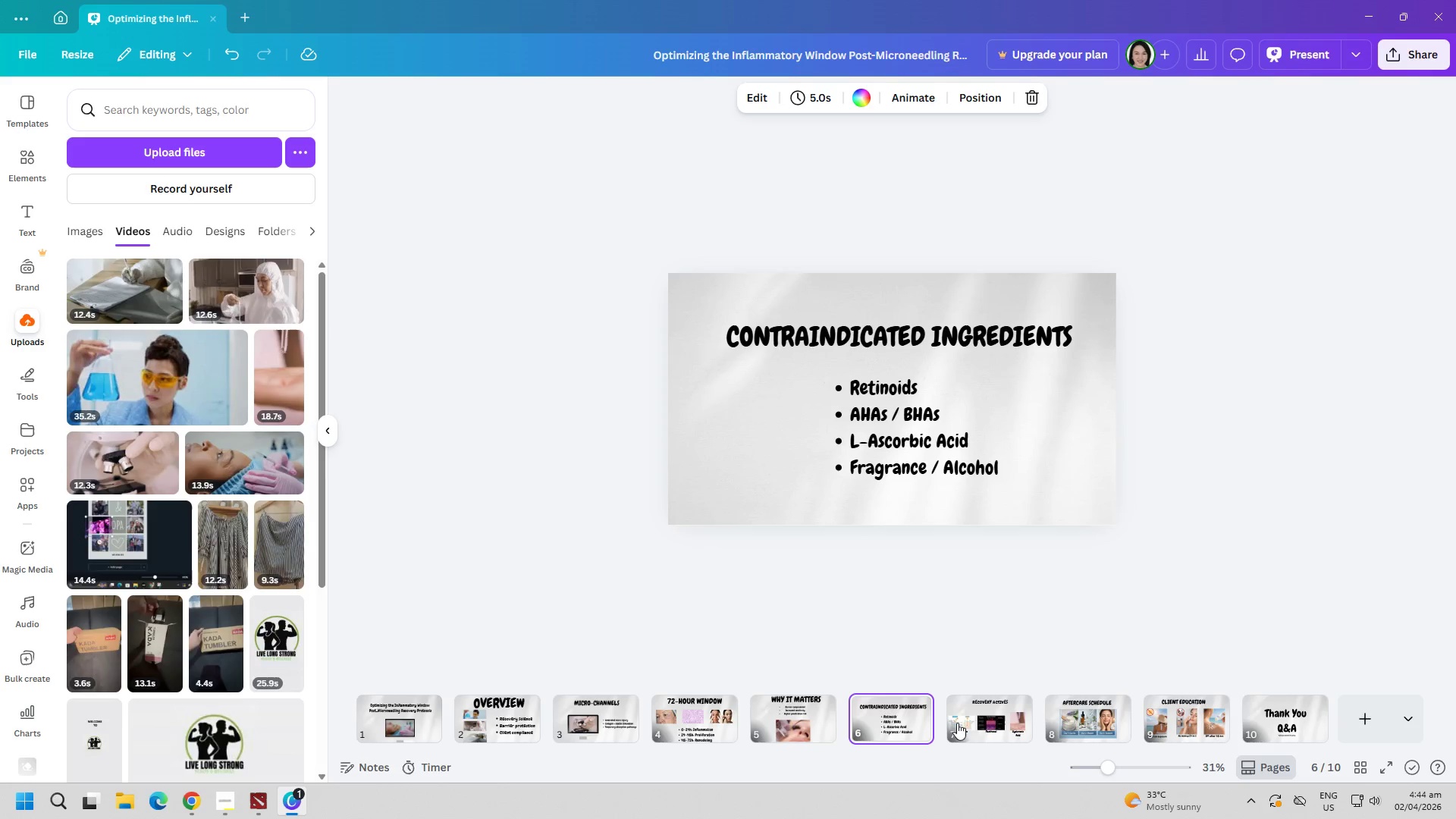 
left_click([968, 717])
 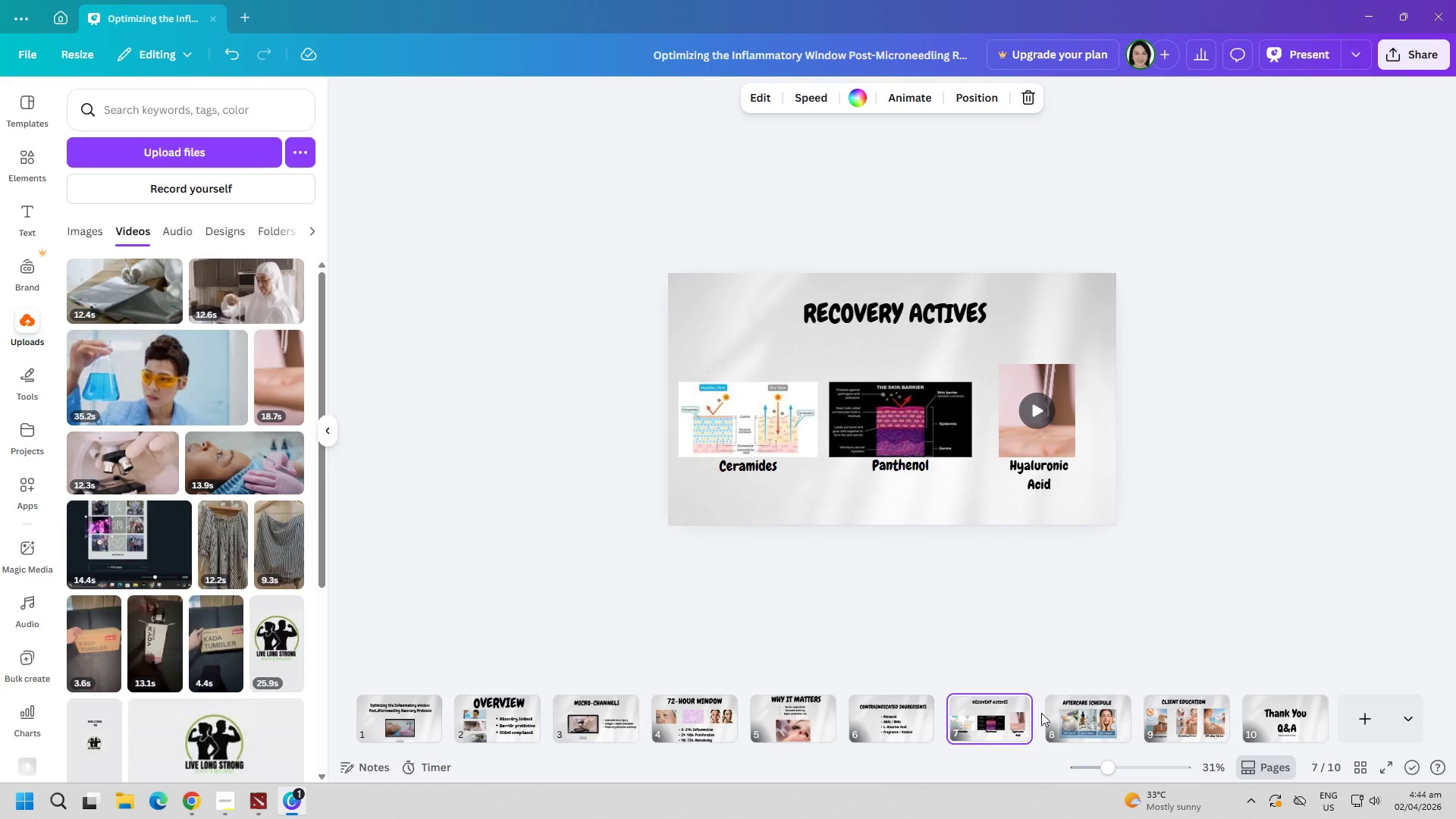 
left_click([1068, 711])
 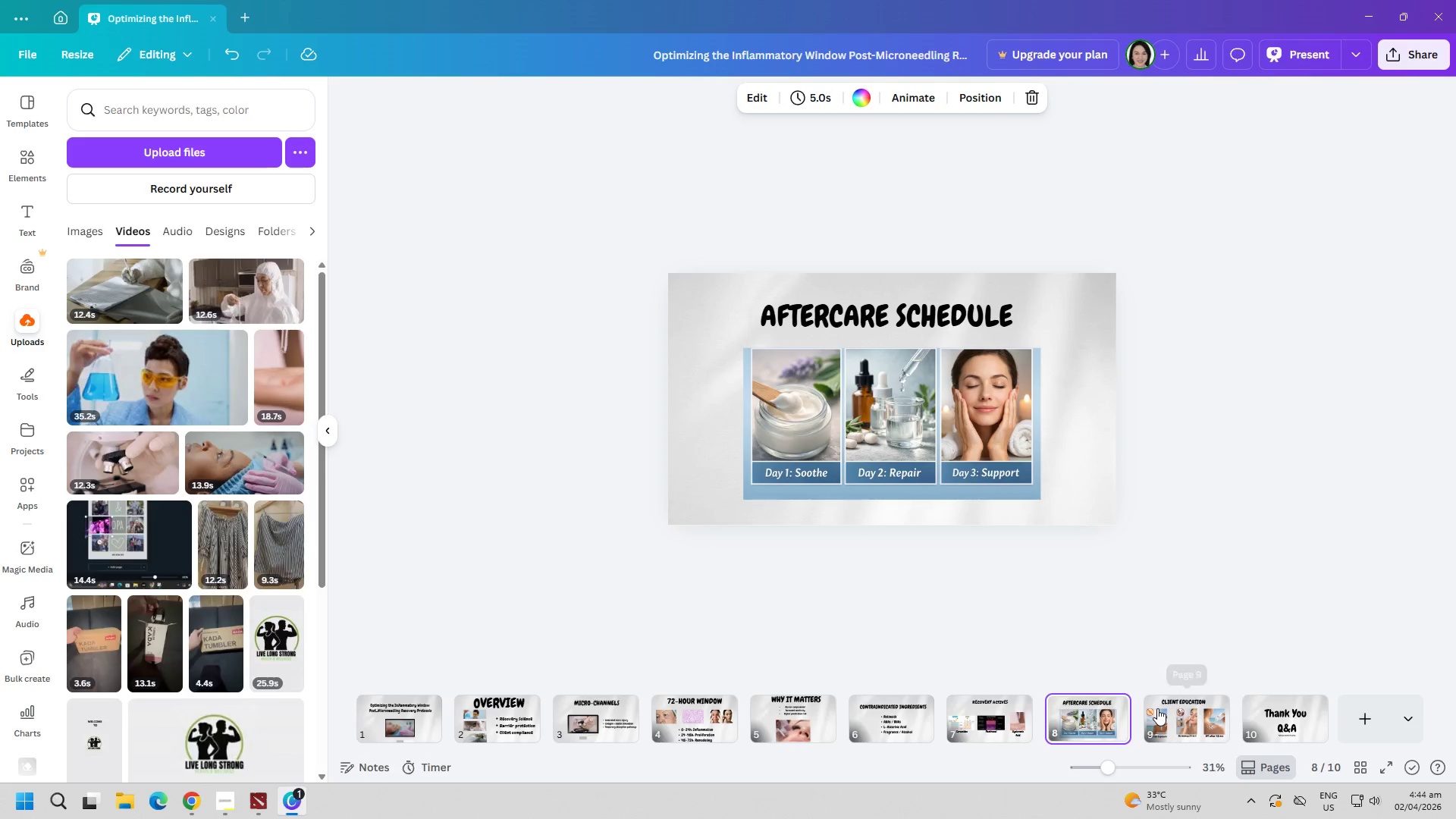 
left_click([1157, 708])
 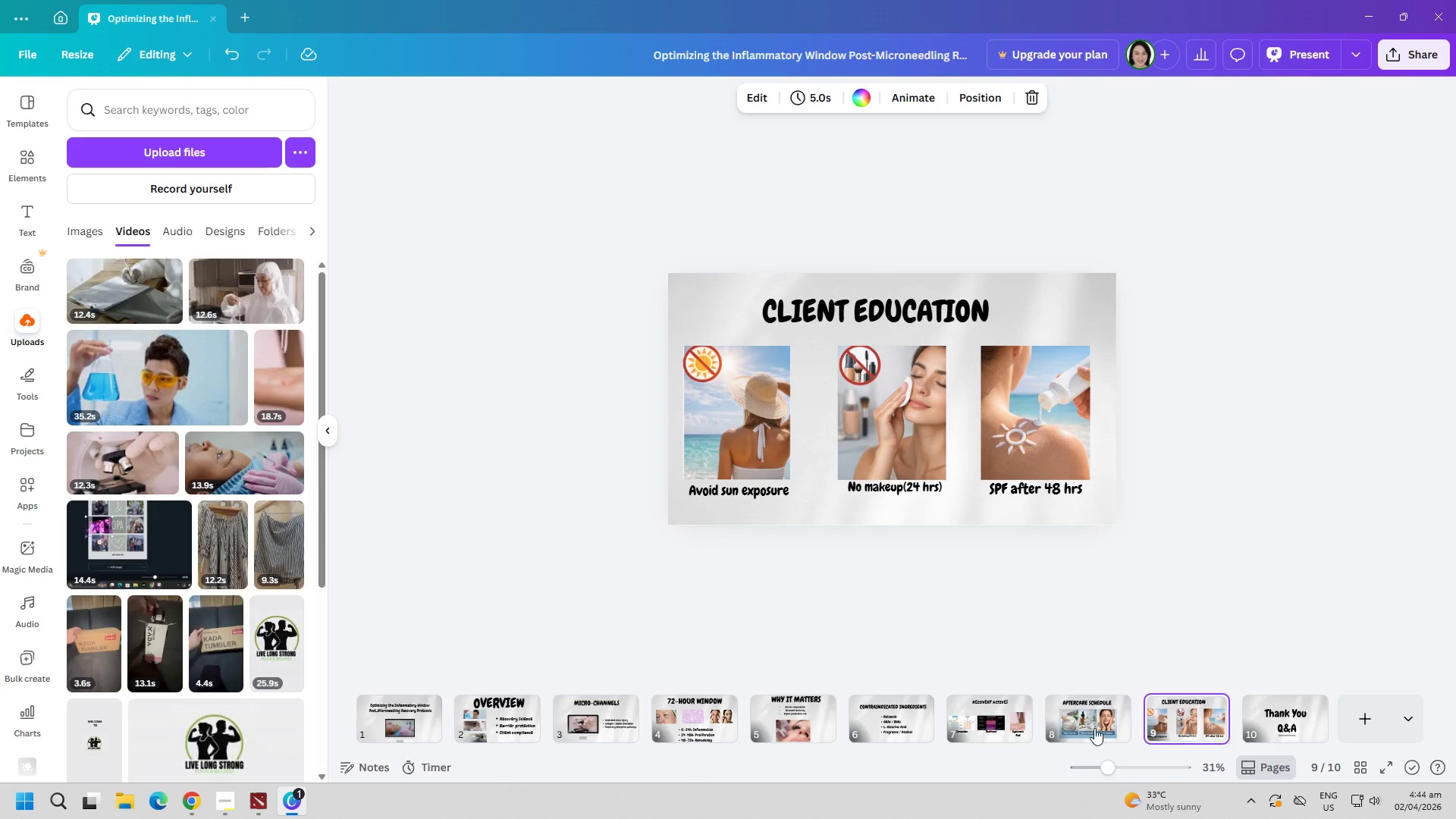 
left_click([1078, 717])
 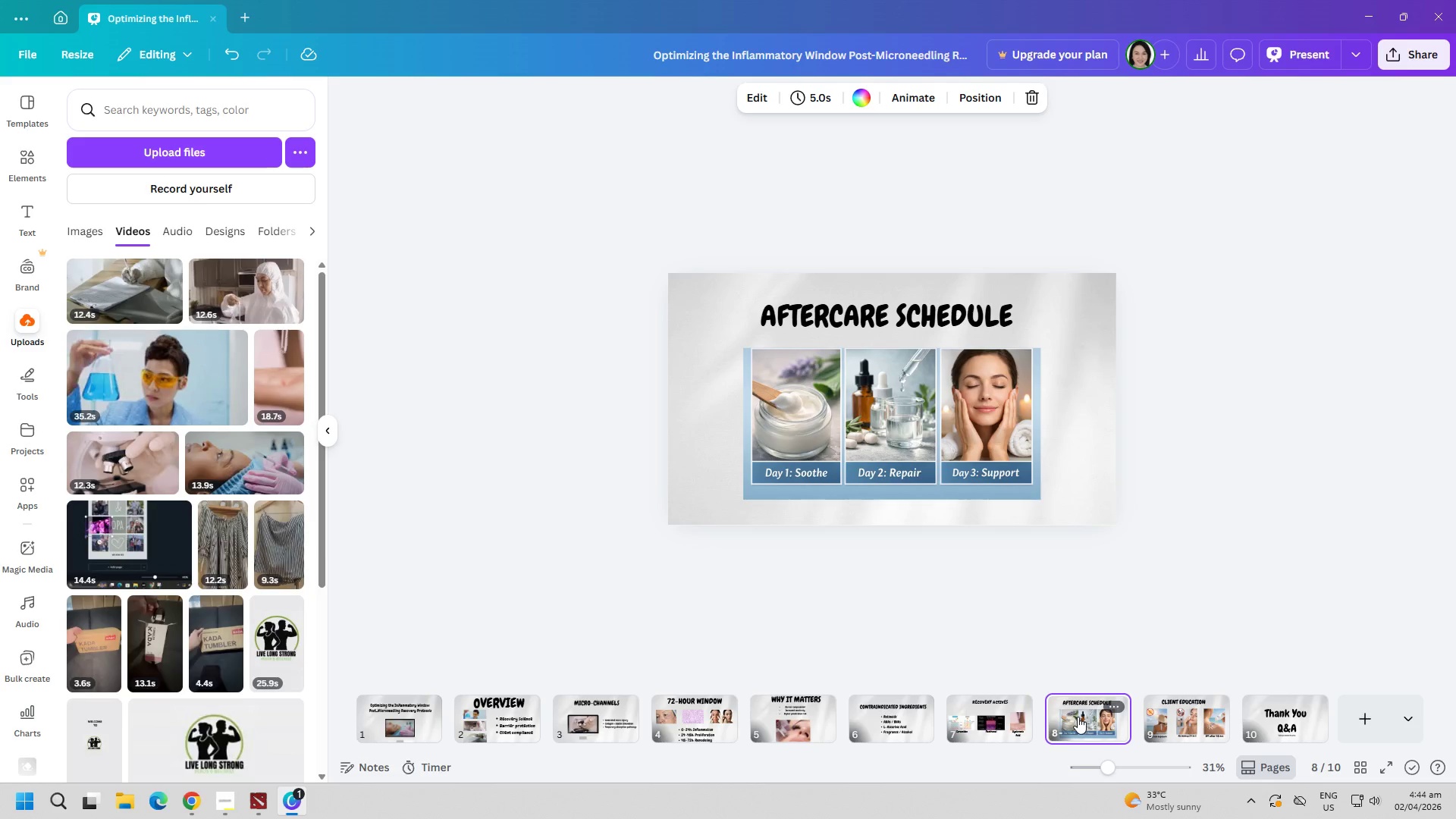 
left_click([990, 715])
 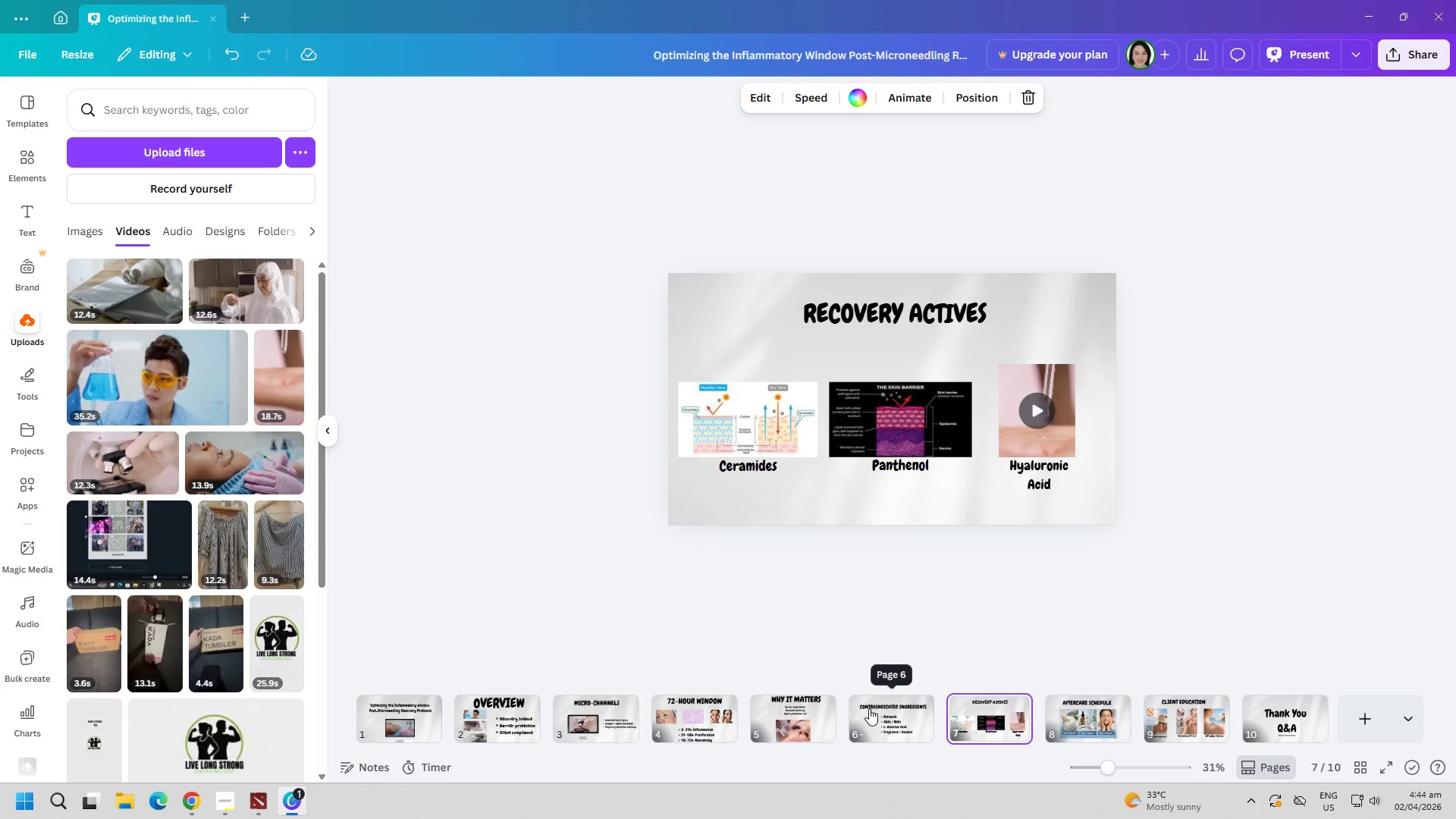 
left_click([869, 708])
 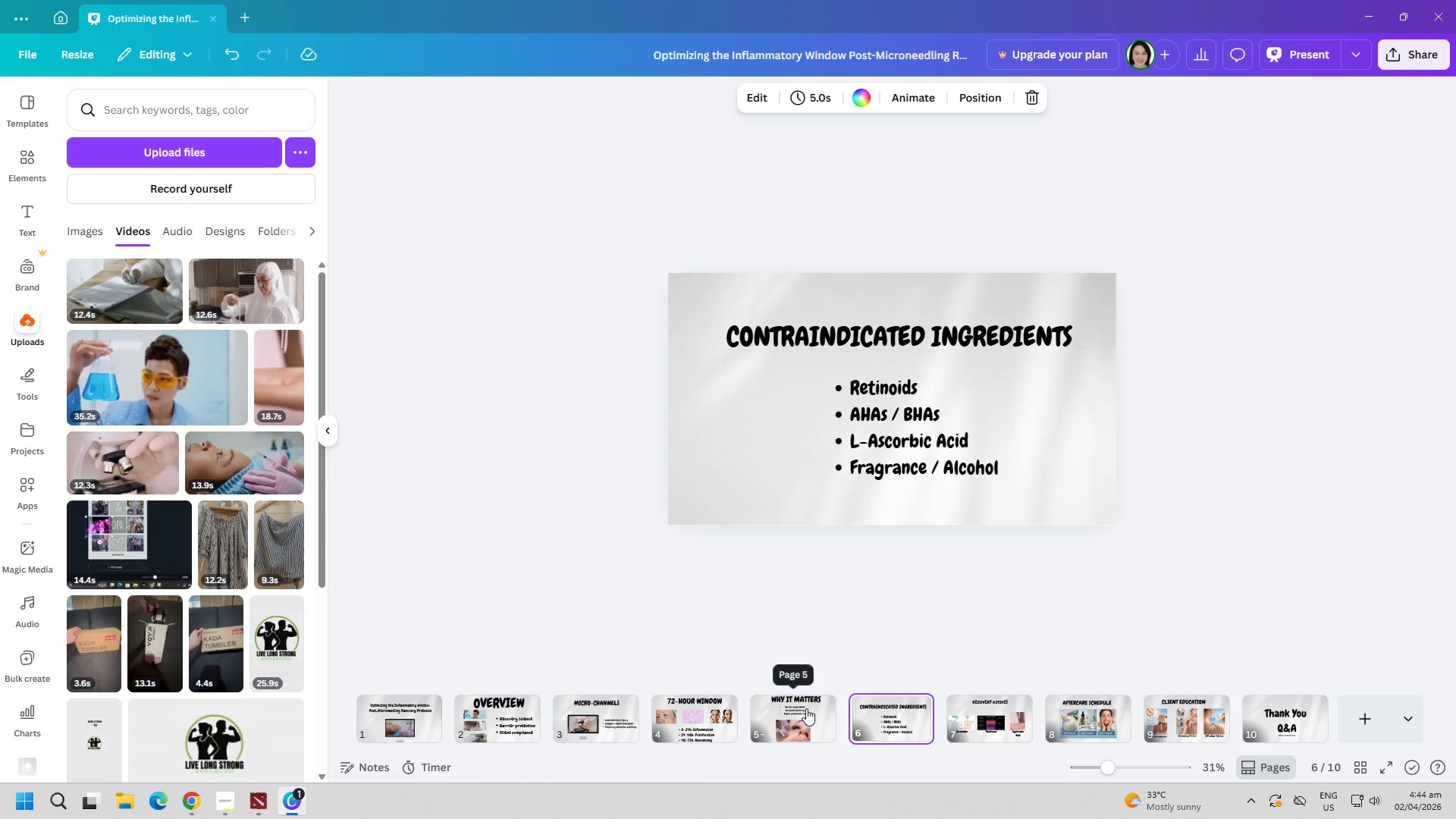 
left_click([798, 708])
 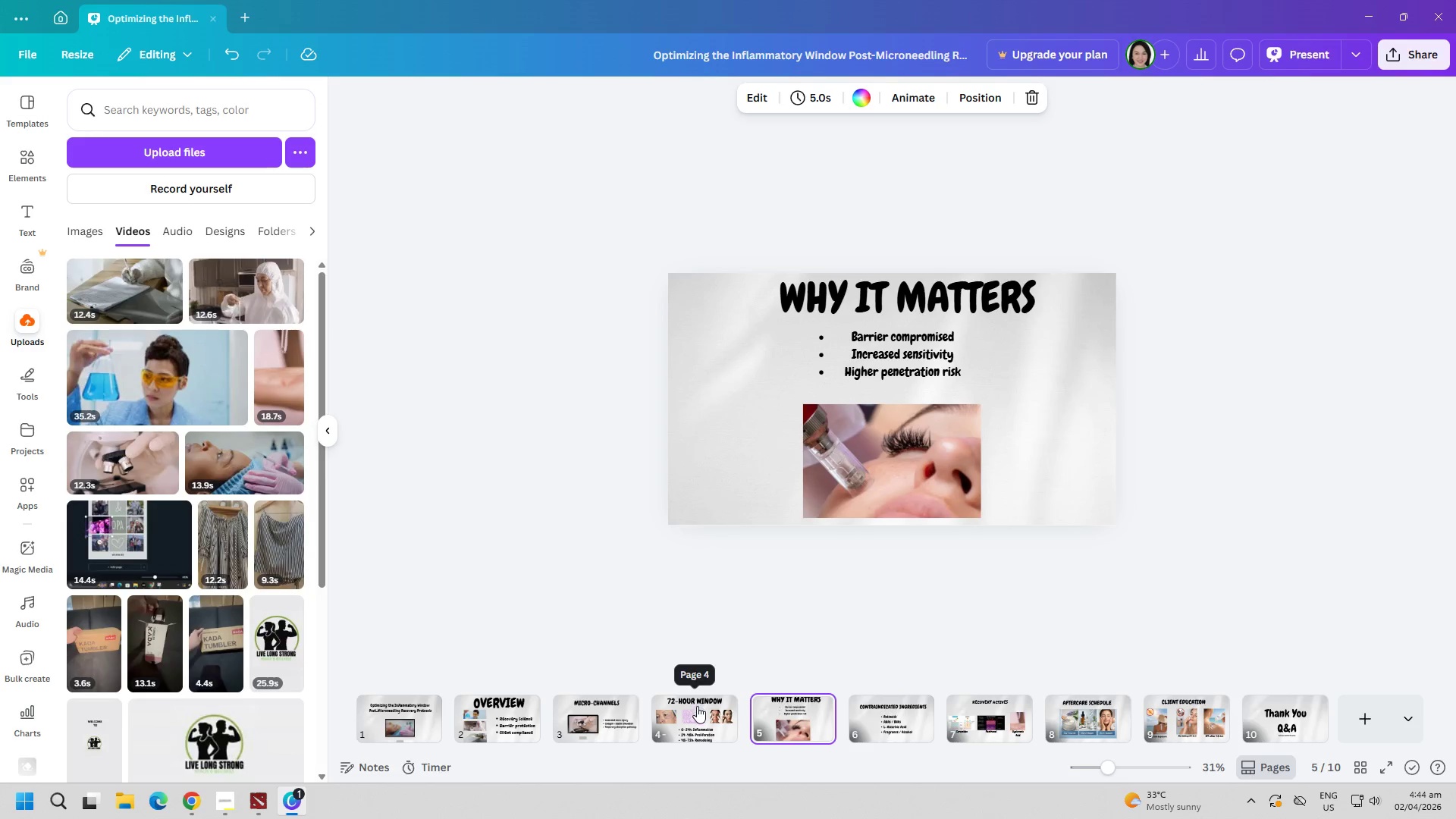 
left_click([695, 708])
 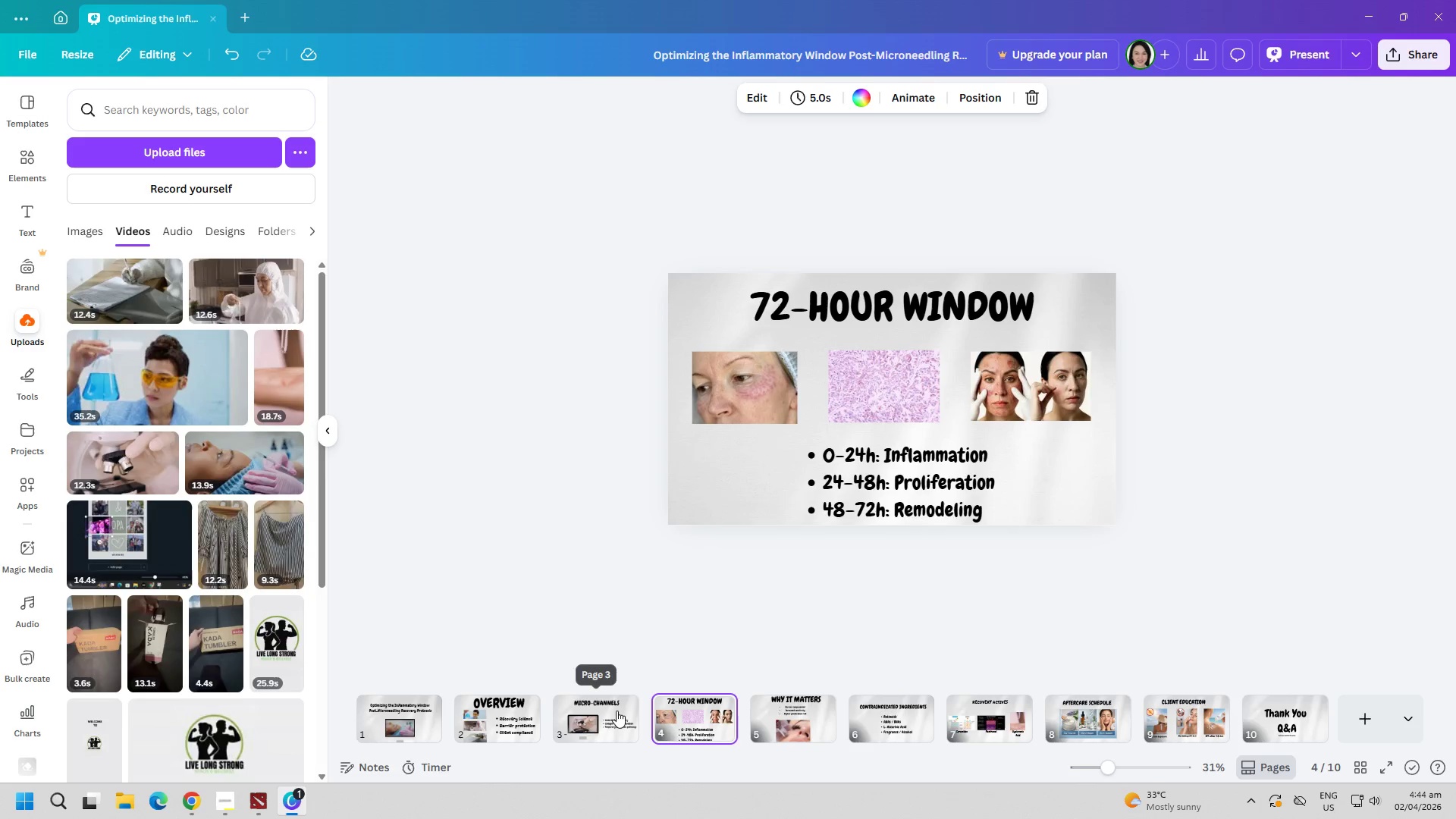 
left_click([617, 711])
 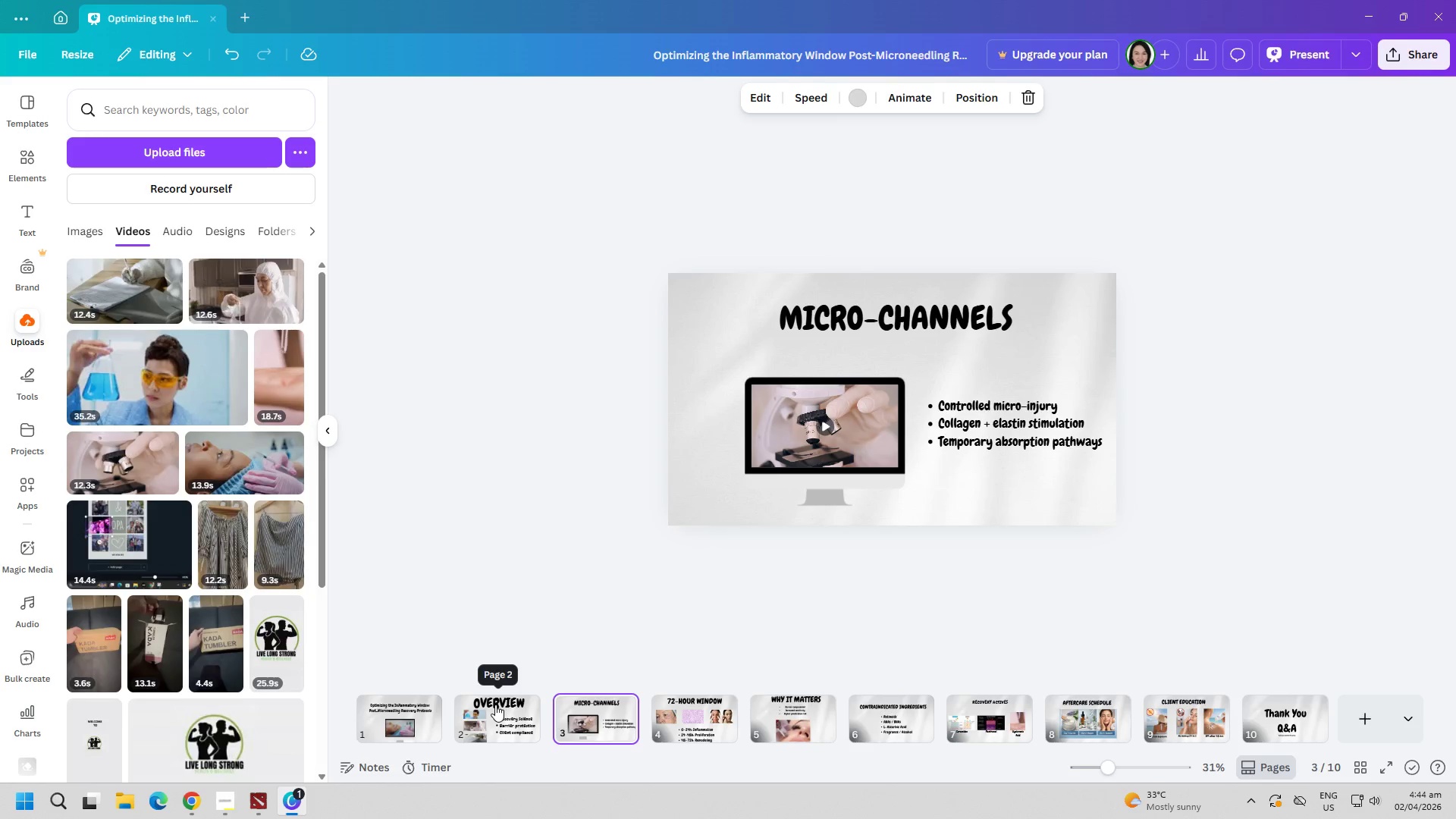 
left_click([495, 704])
 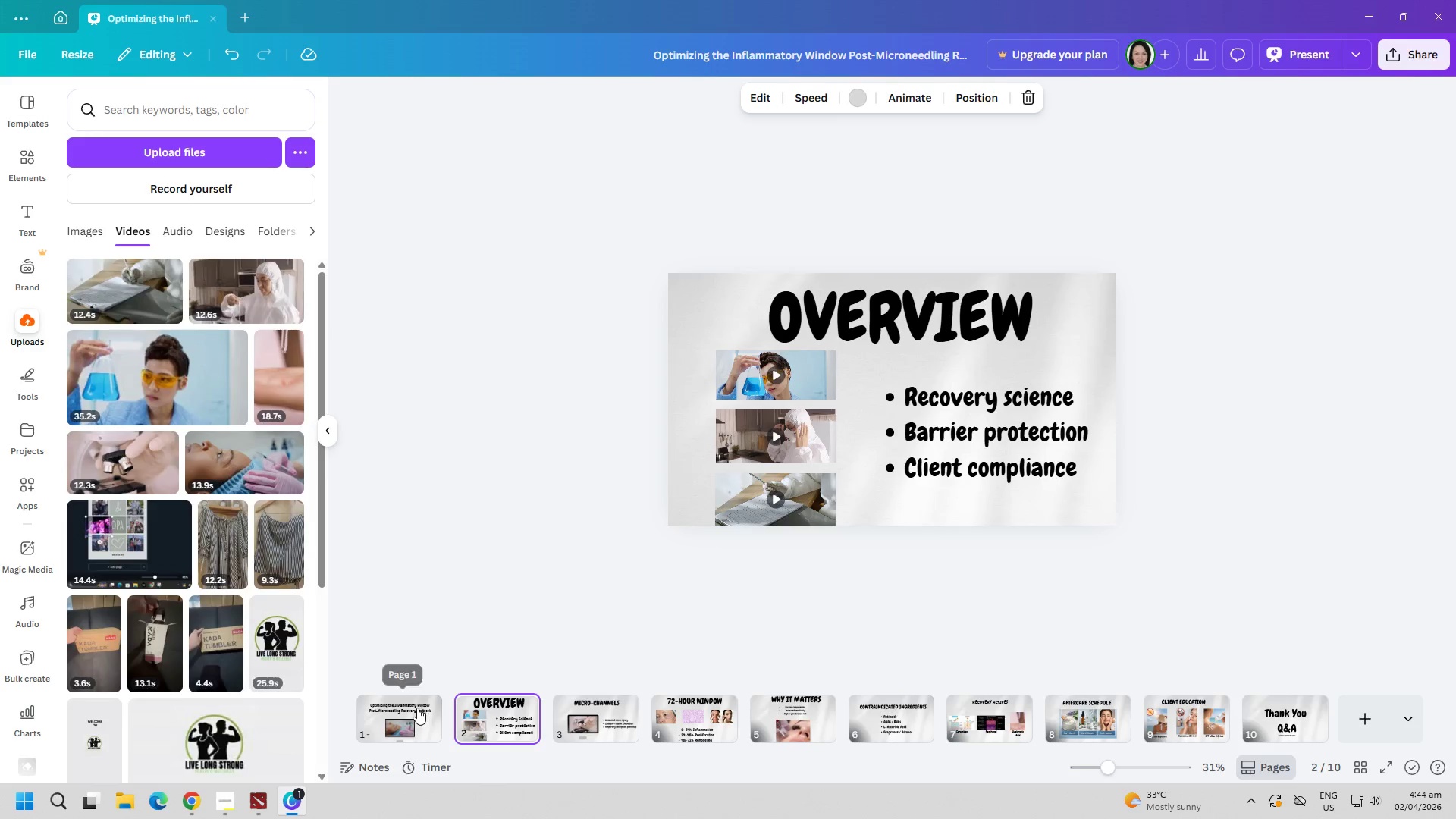 
left_click([417, 708])
 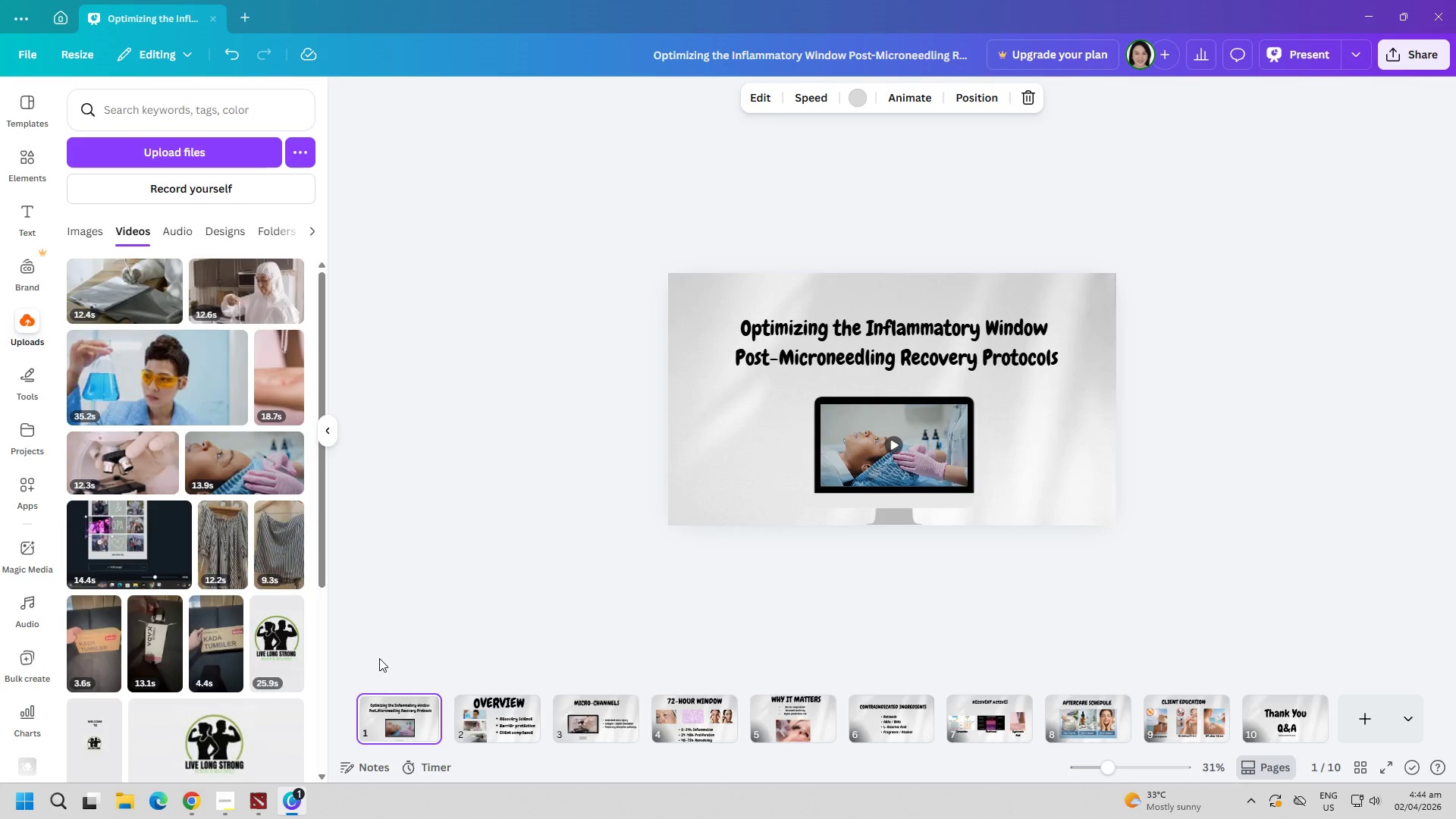 
wait(12.62)
 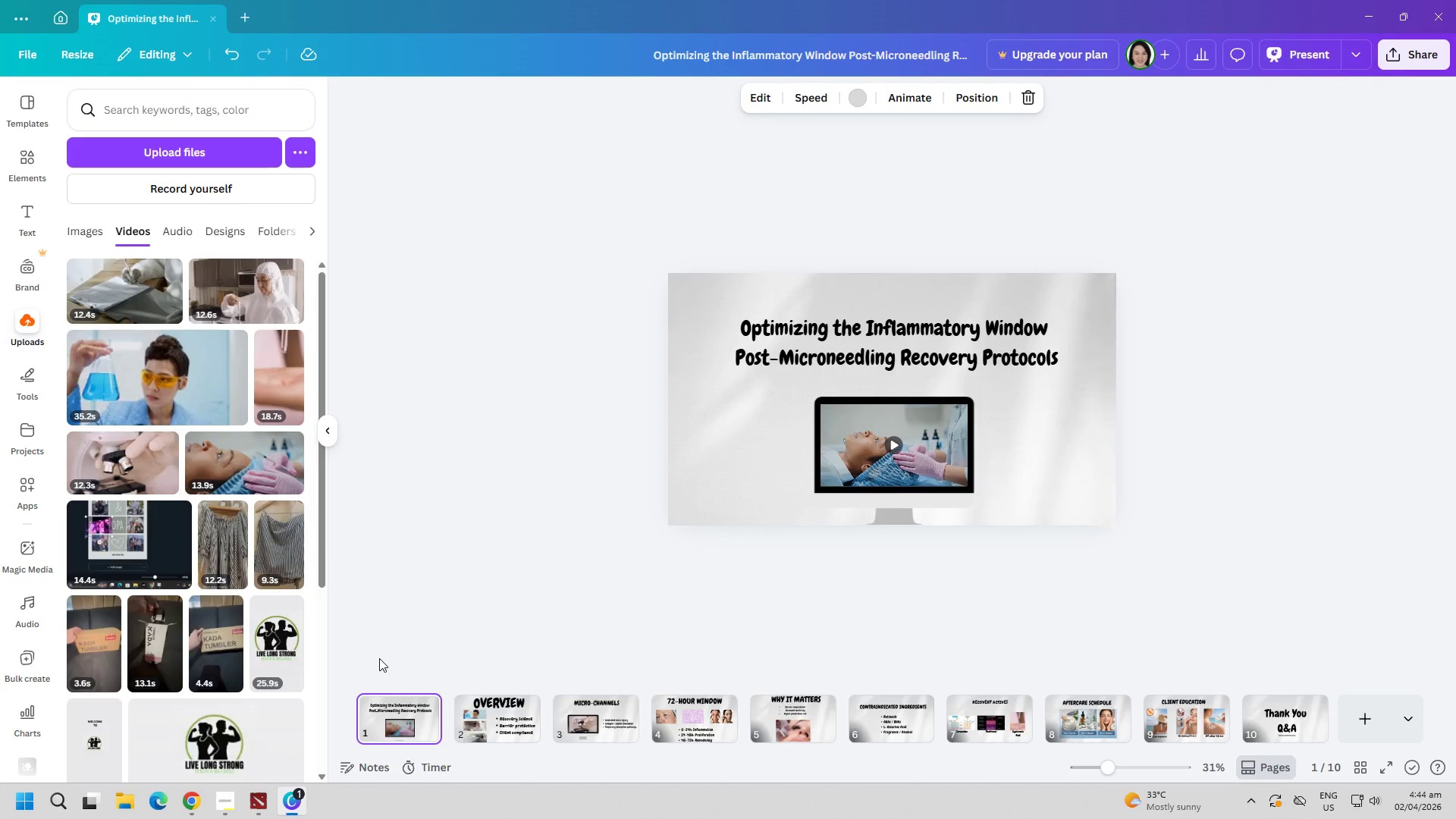 
left_click([195, 795])
 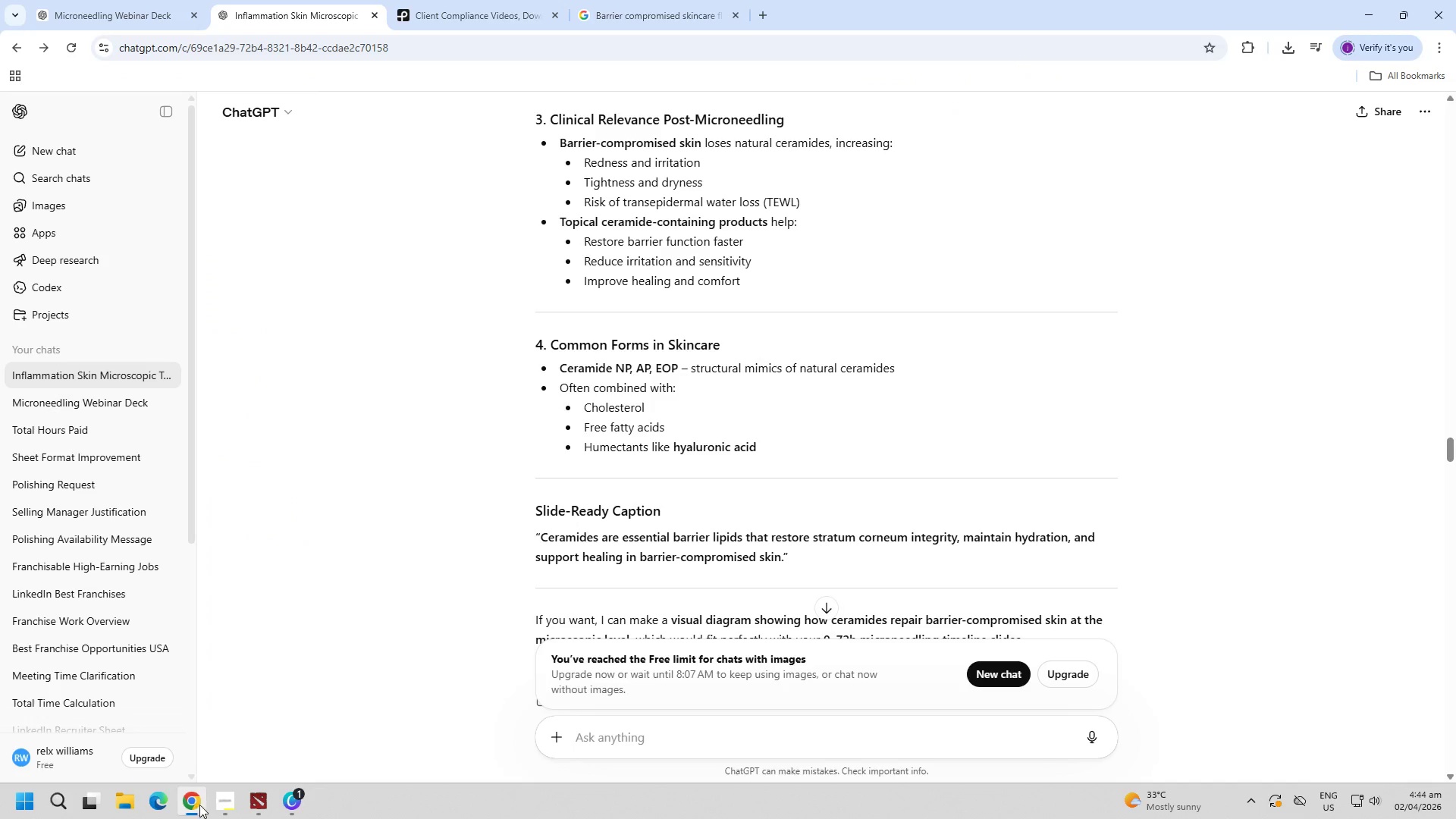 
left_click([217, 805])